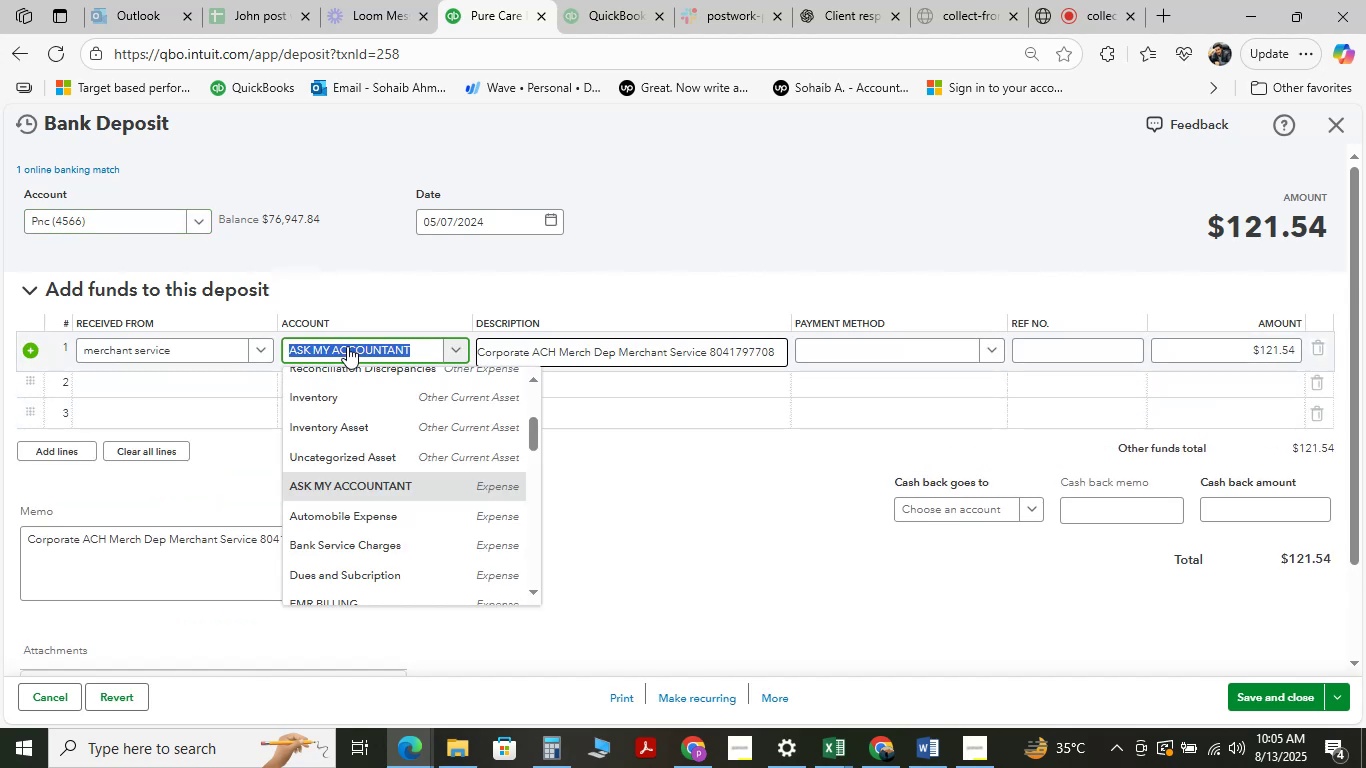 
type( ser)
 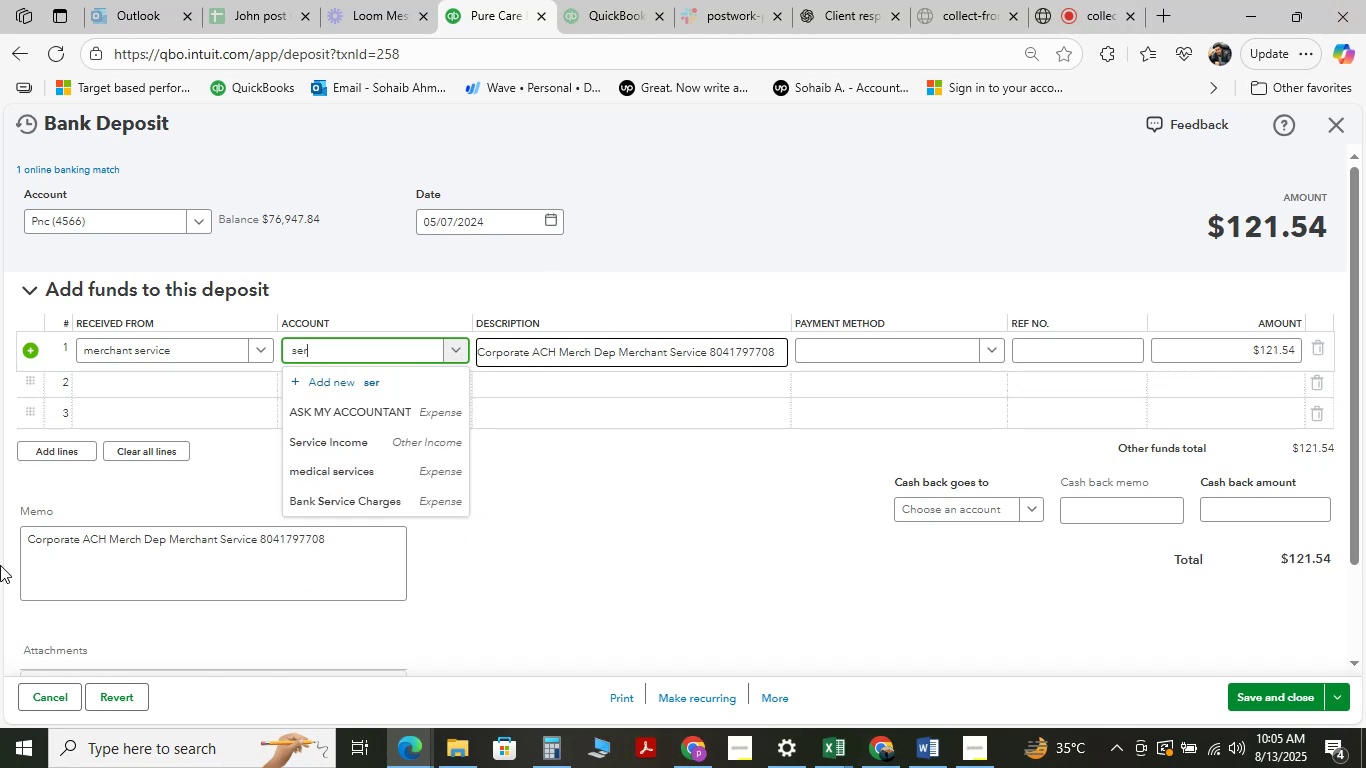 
left_click([295, 434])
 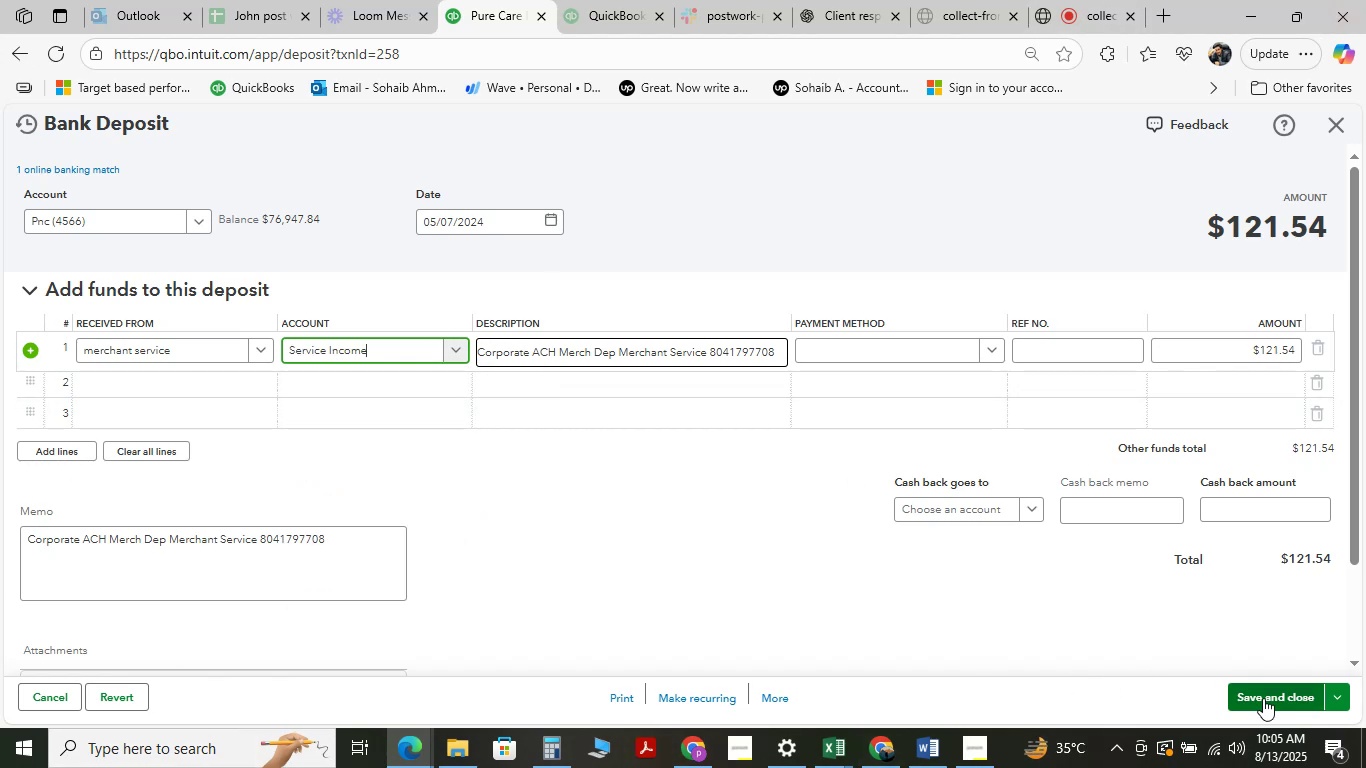 
left_click([1263, 694])
 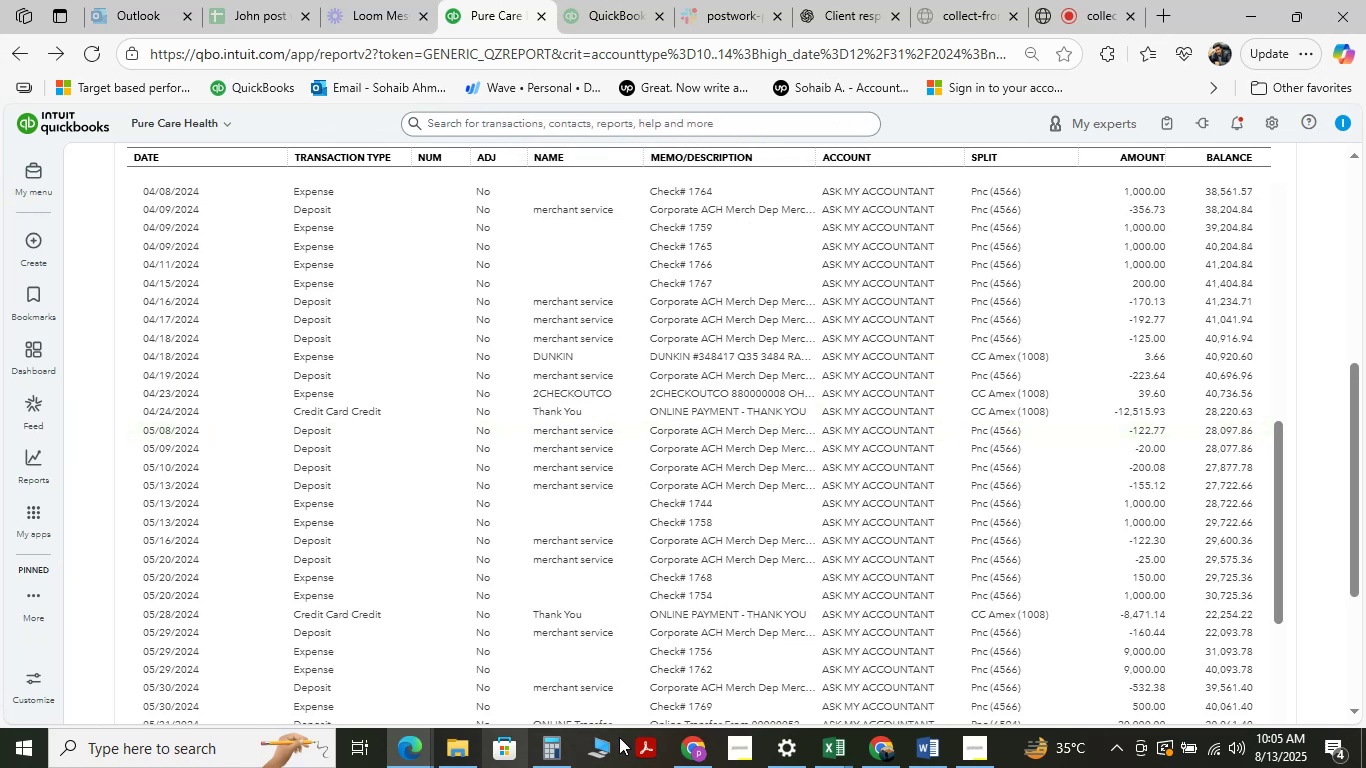 
wait(15.13)
 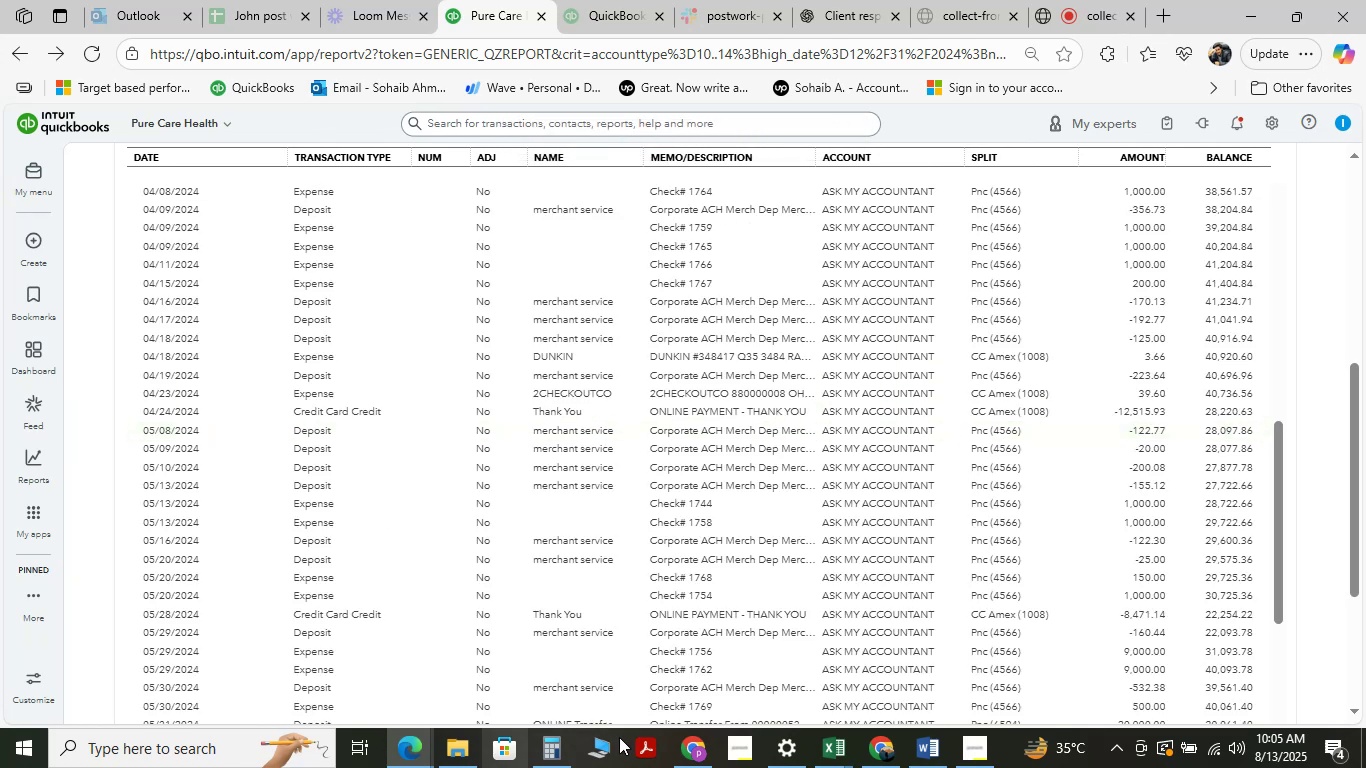 
left_click([698, 427])
 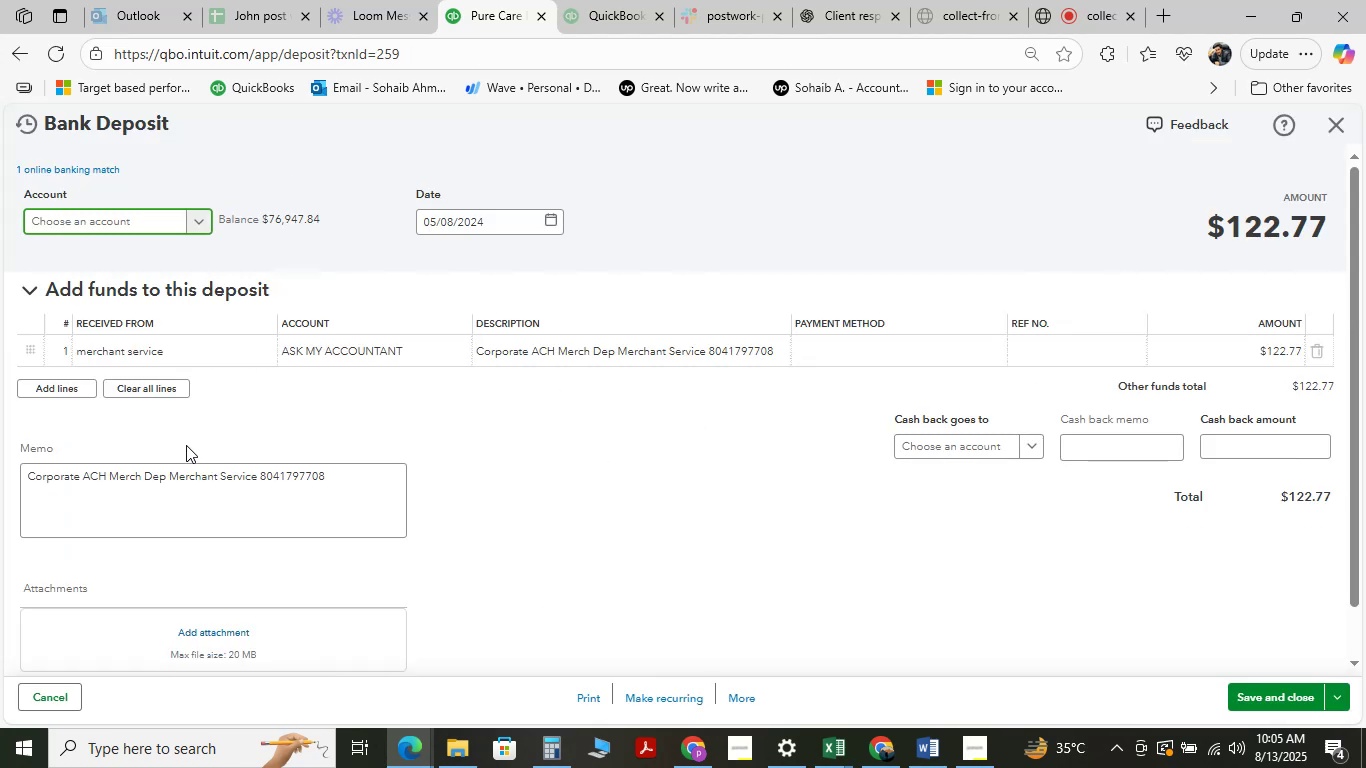 
left_click([363, 368])
 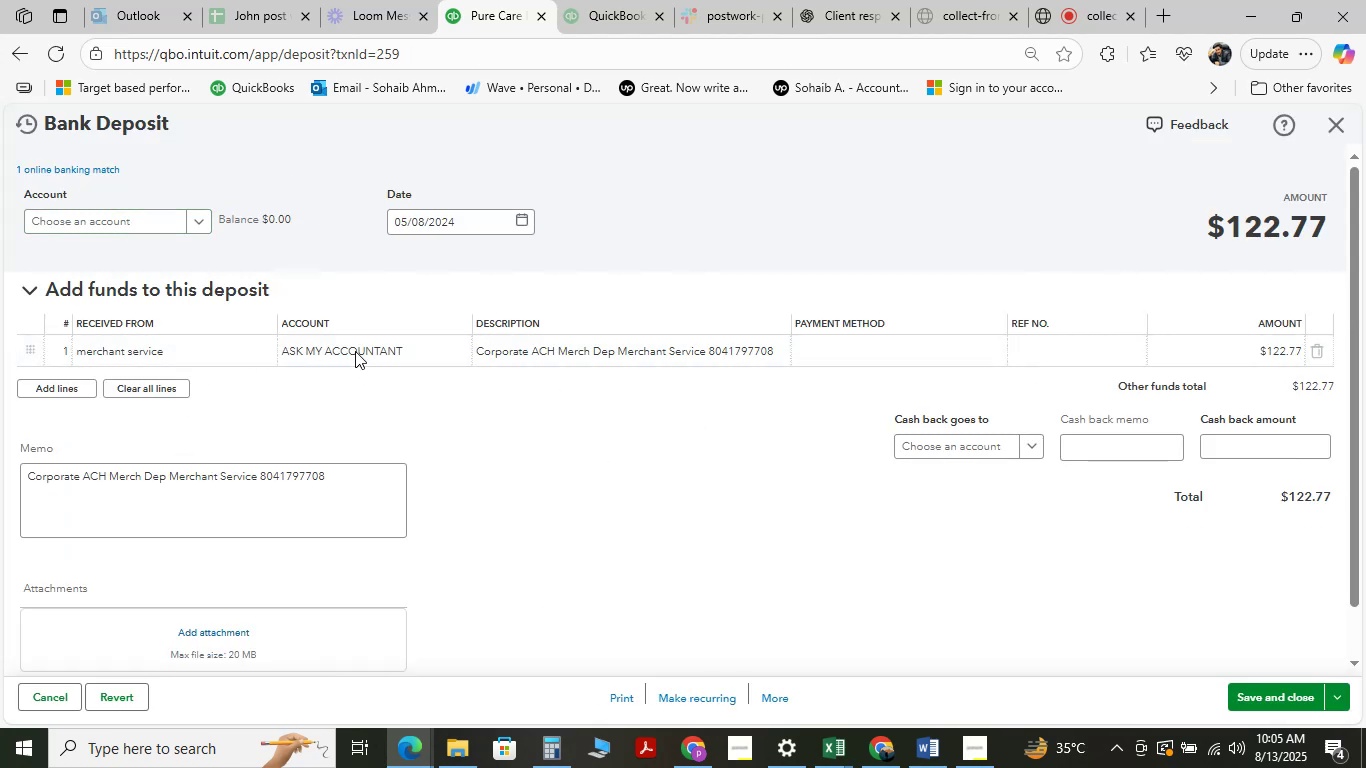 
left_click([355, 351])
 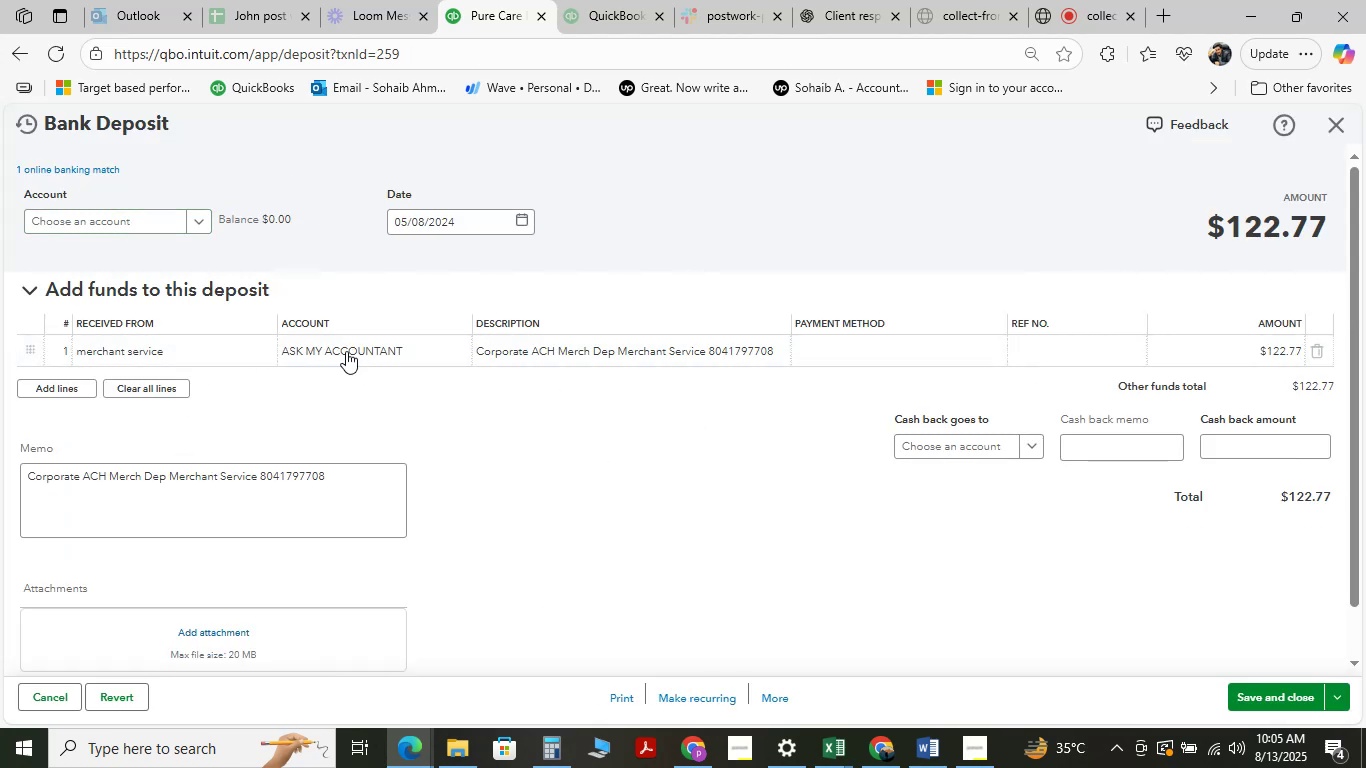 
left_click([346, 351])
 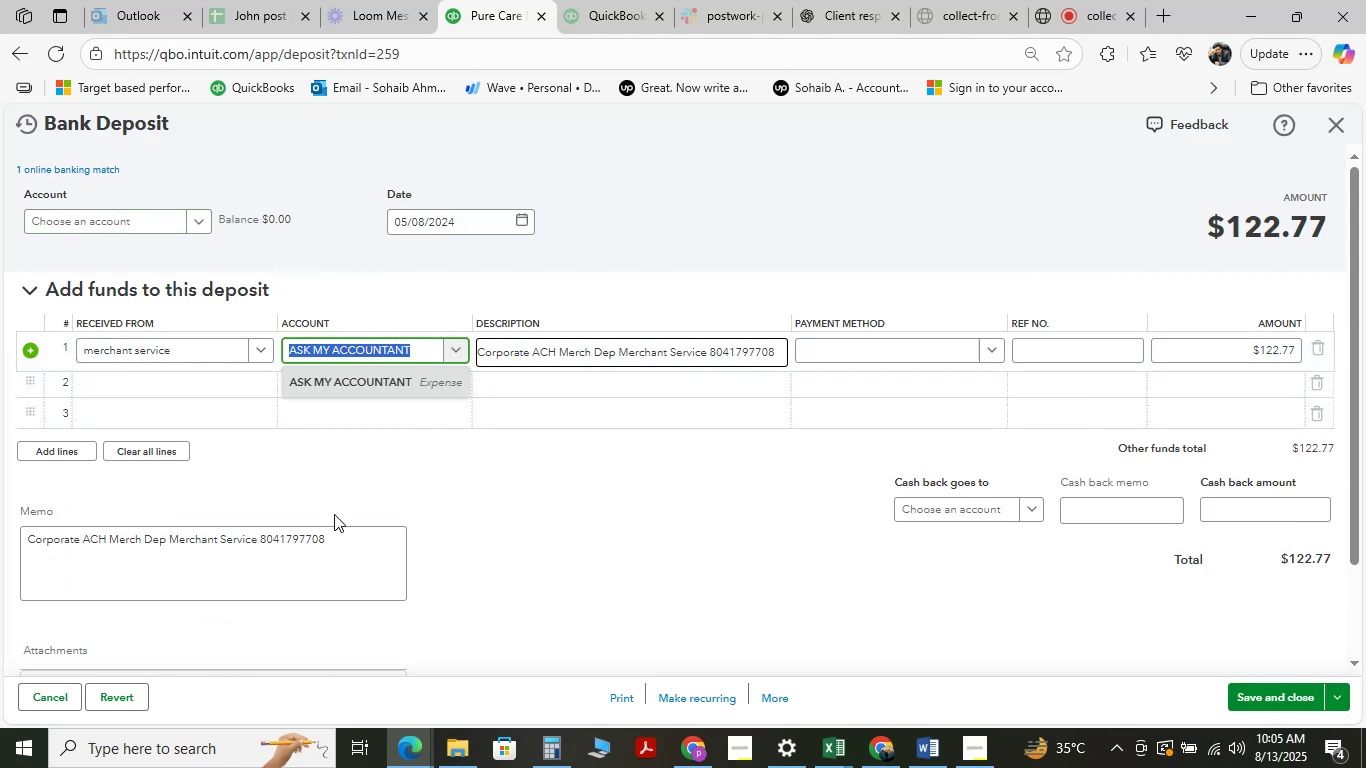 
type( sa)
key(Backspace)
type(e)
 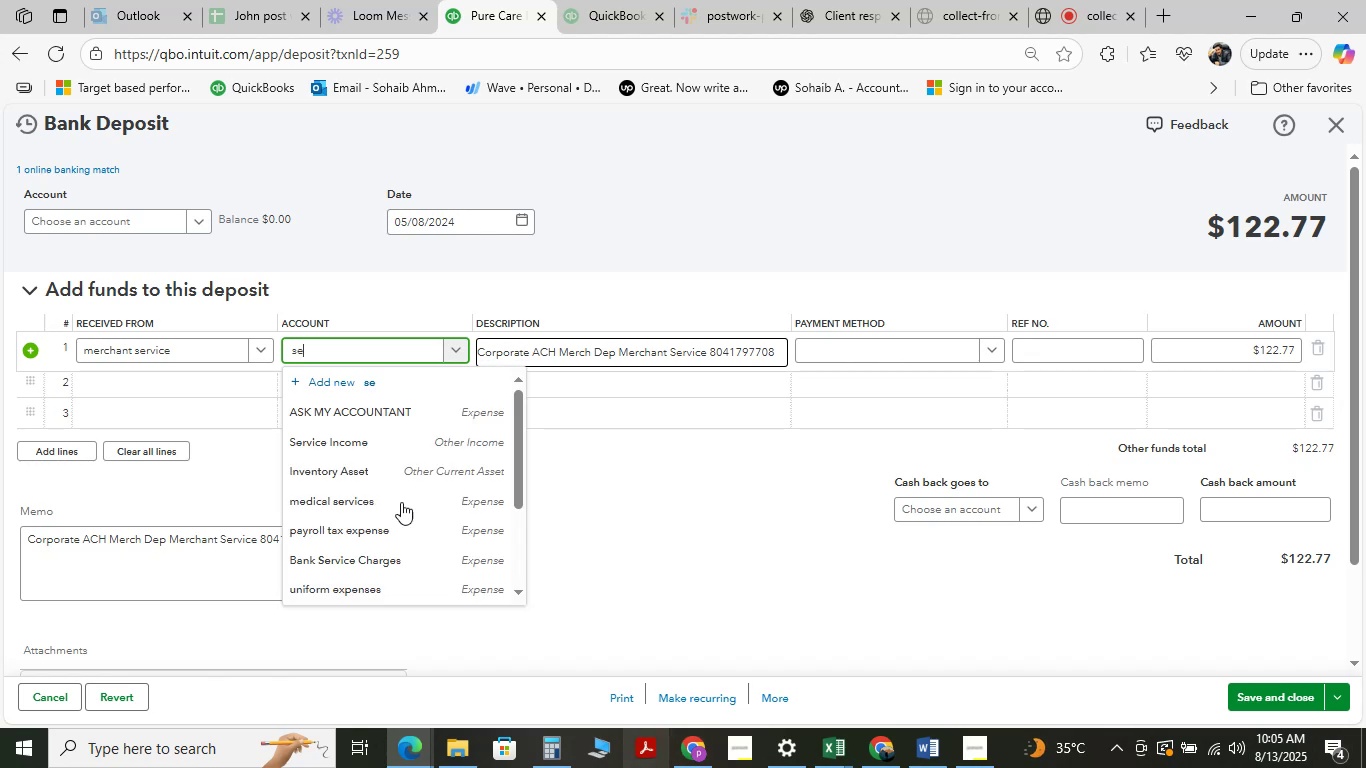 
left_click([372, 433])
 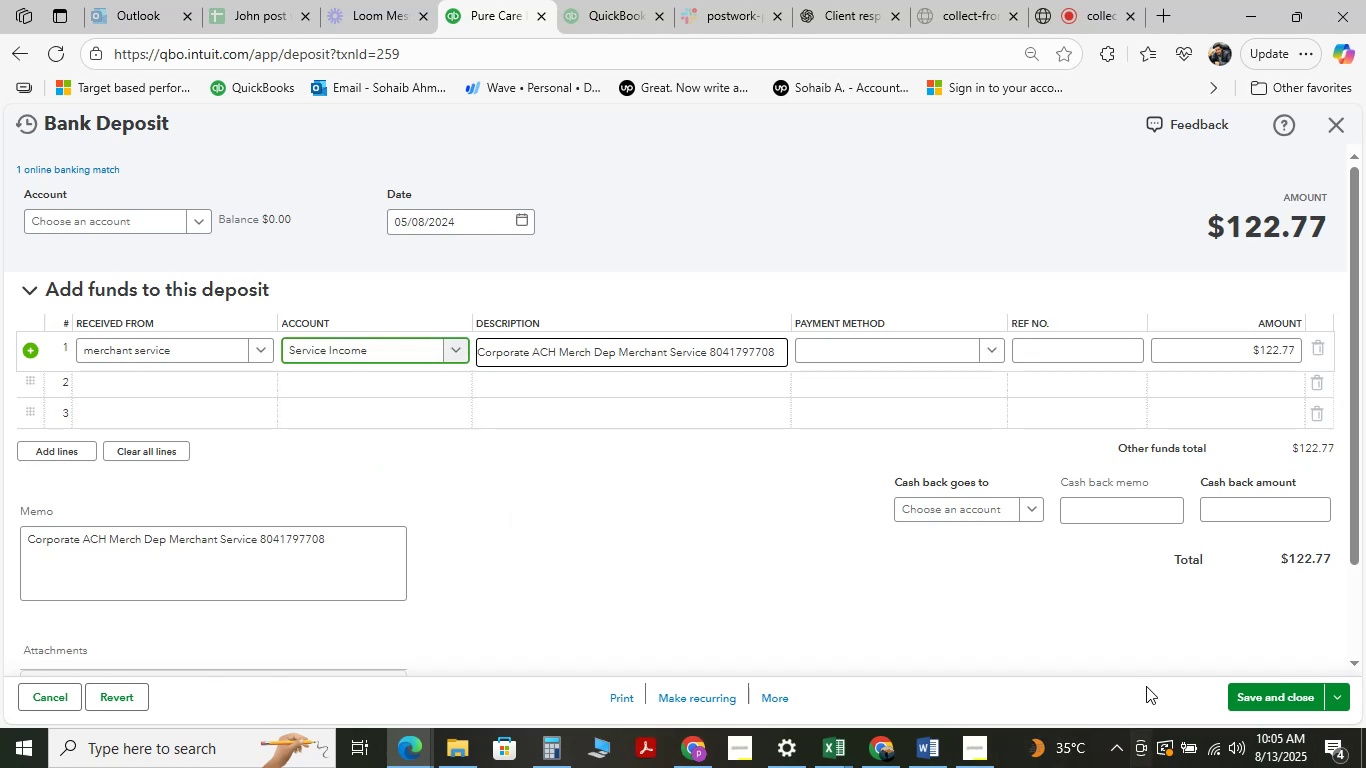 
wait(6.57)
 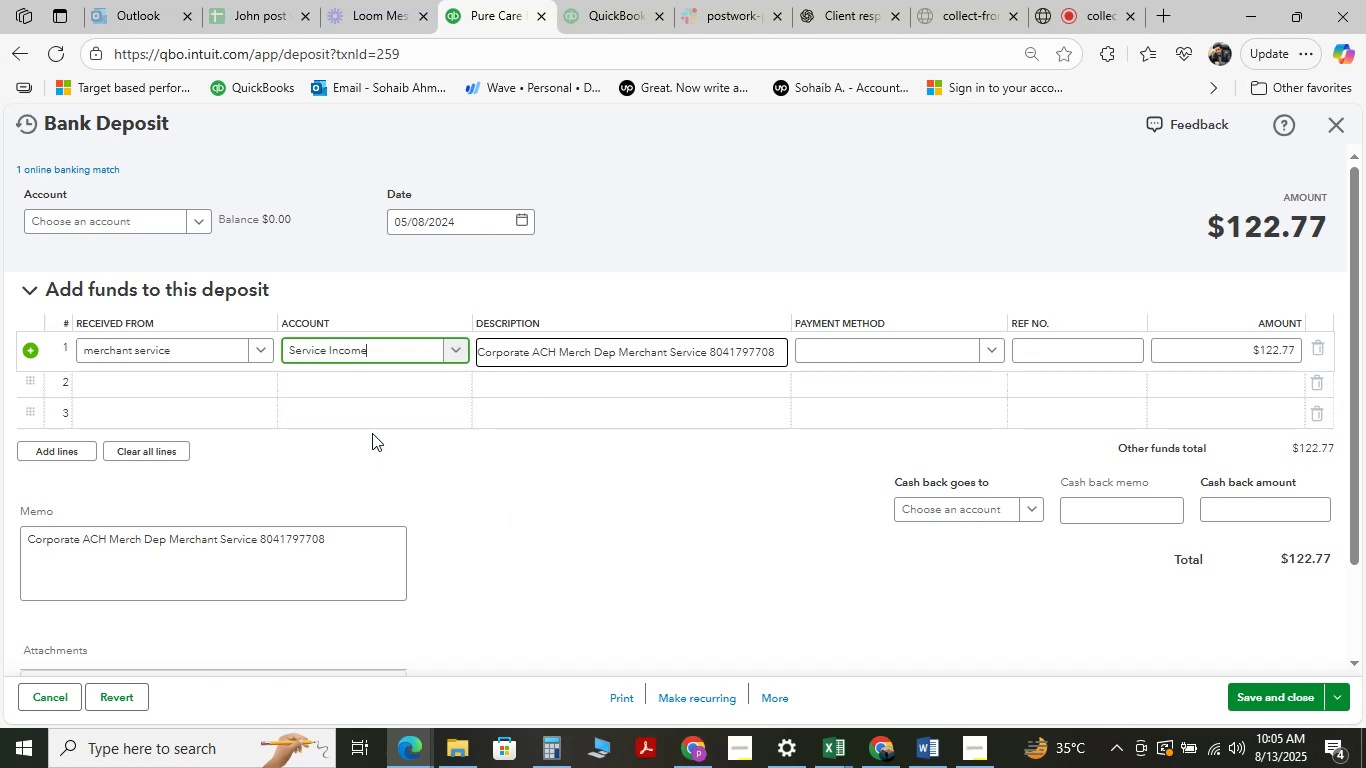 
left_click([1262, 704])
 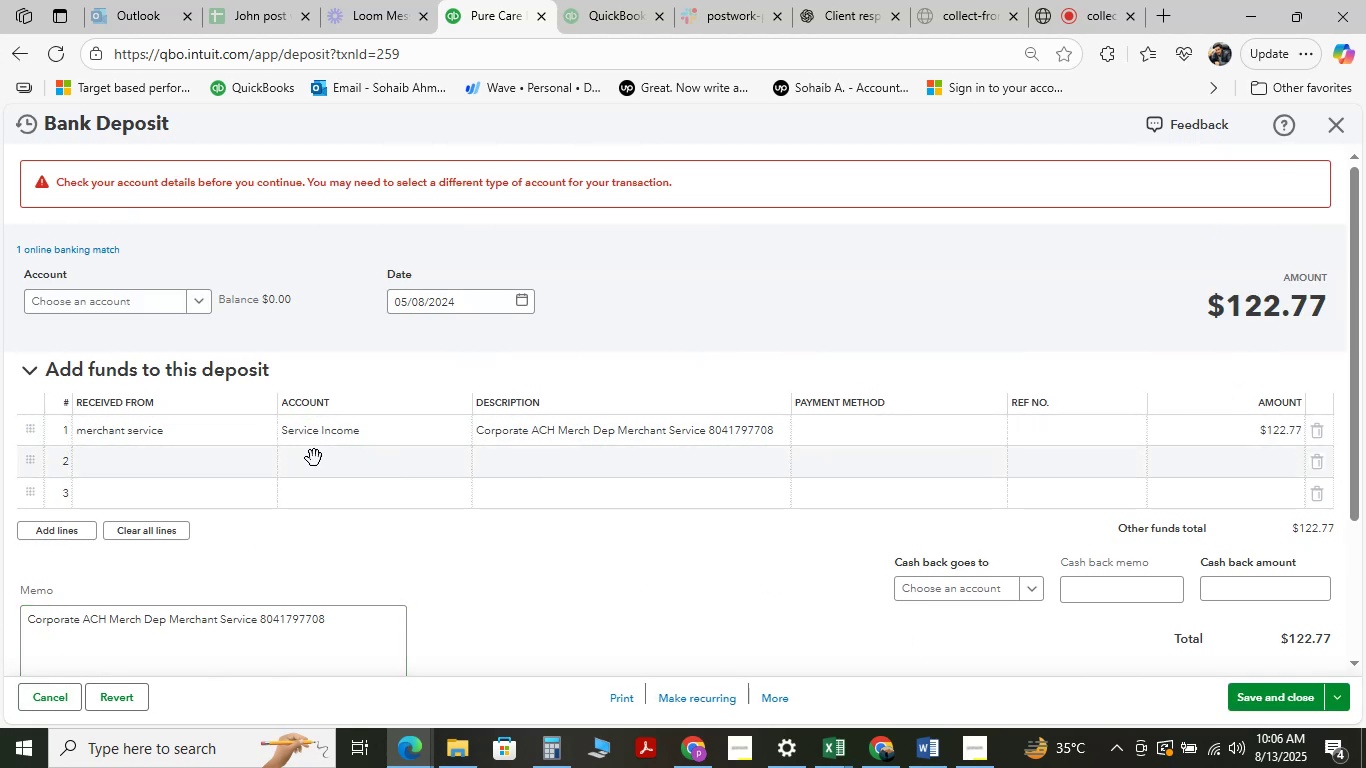 
wait(12.49)
 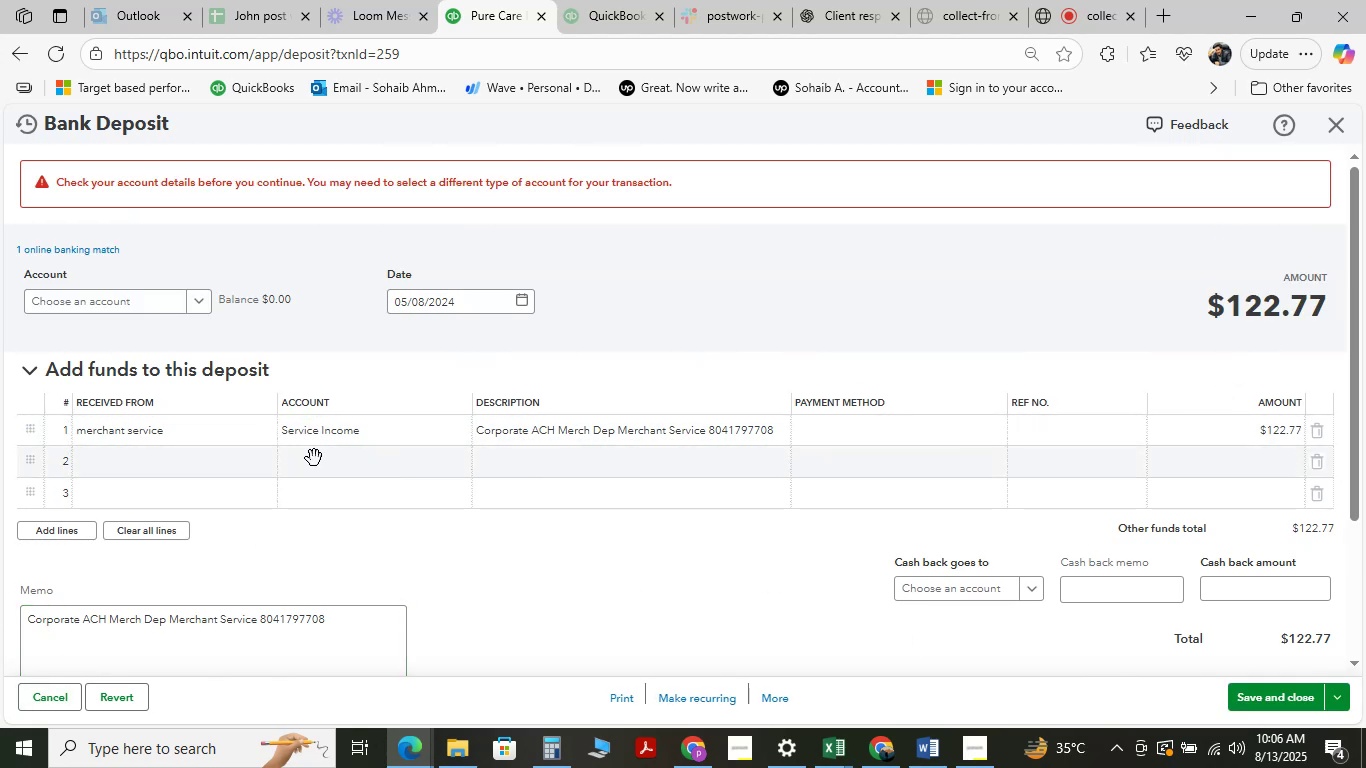 
left_click([351, 430])
 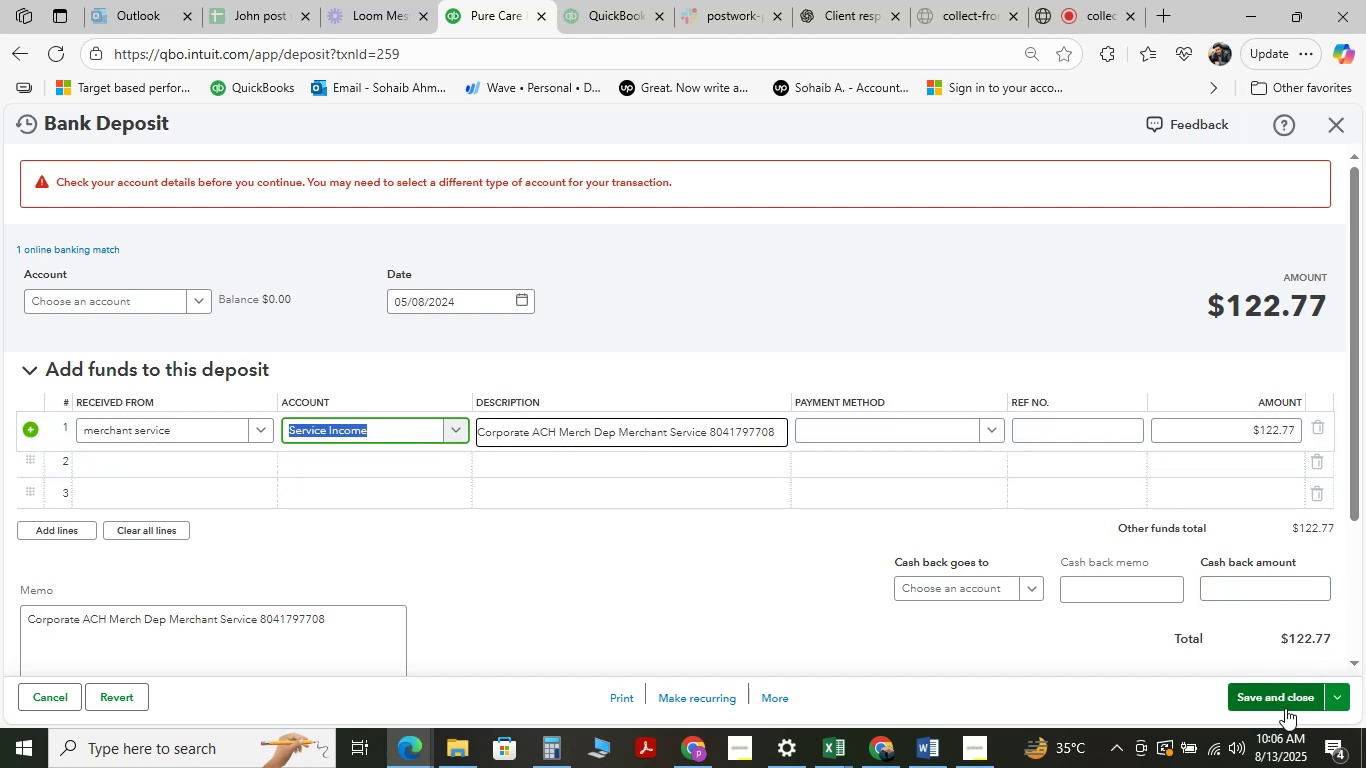 
left_click([1264, 689])
 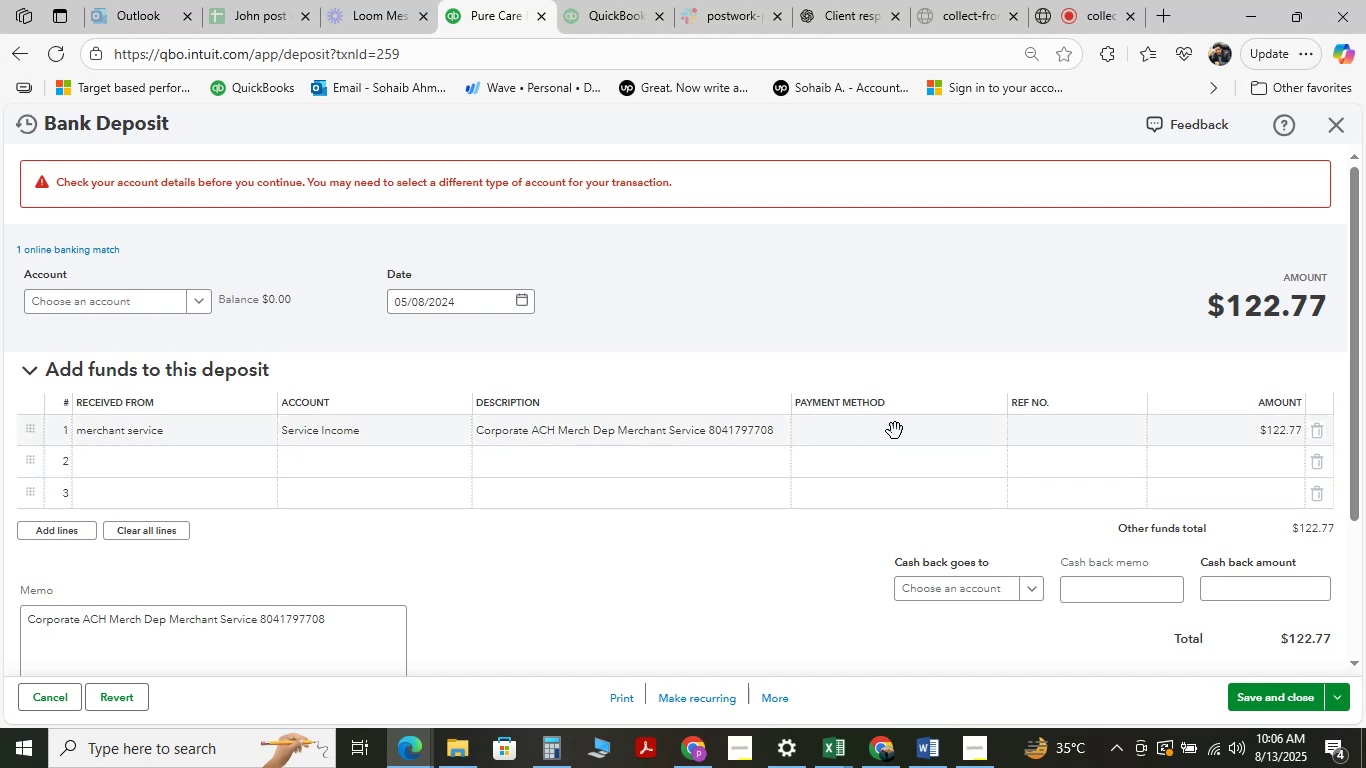 
wait(22.99)
 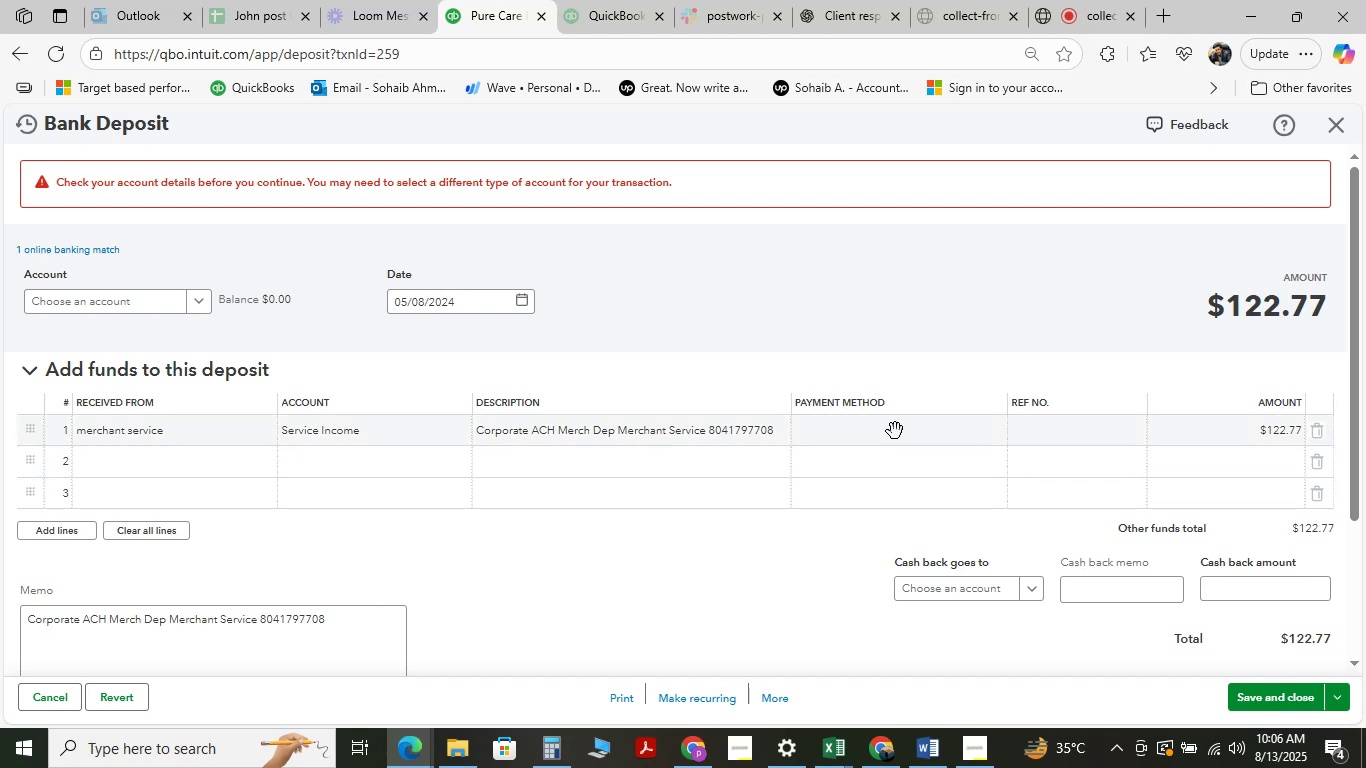 
left_click([1326, 130])
 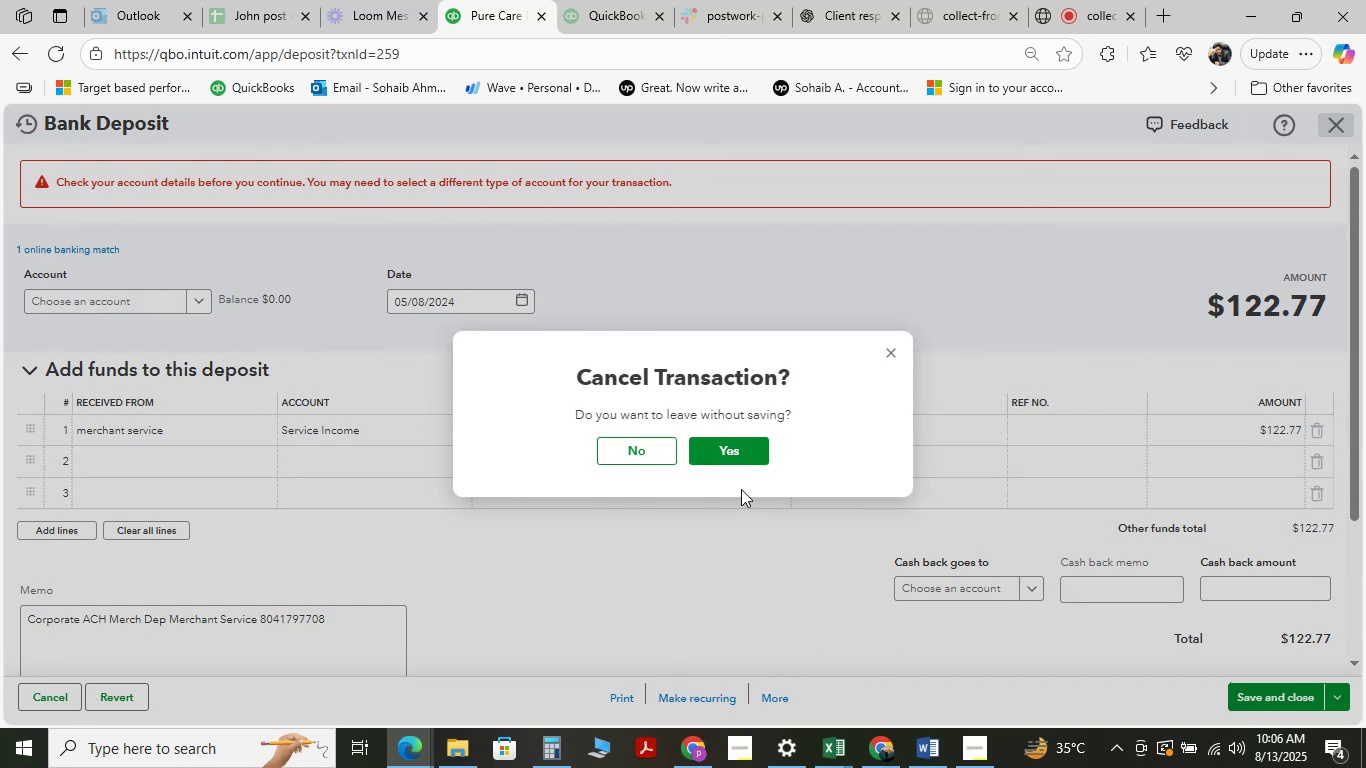 
left_click([725, 456])
 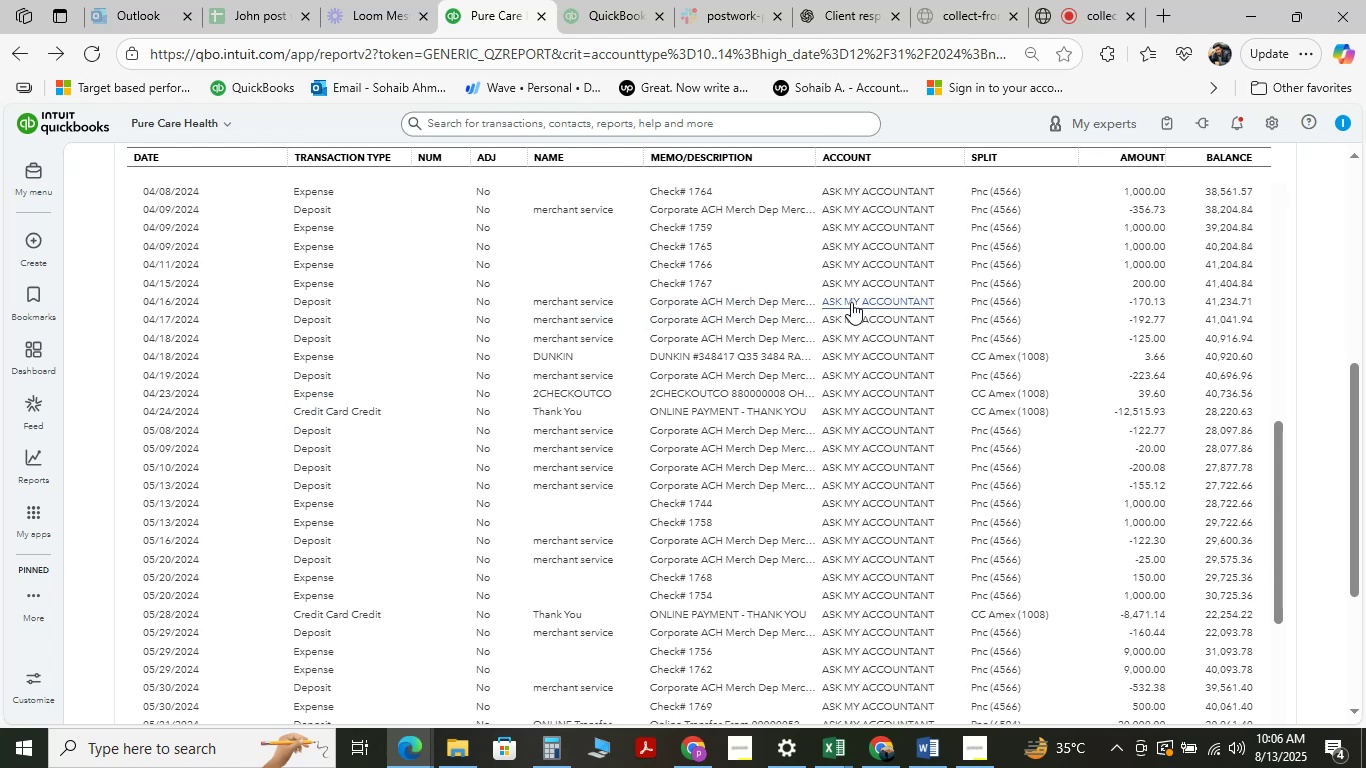 
wait(18.94)
 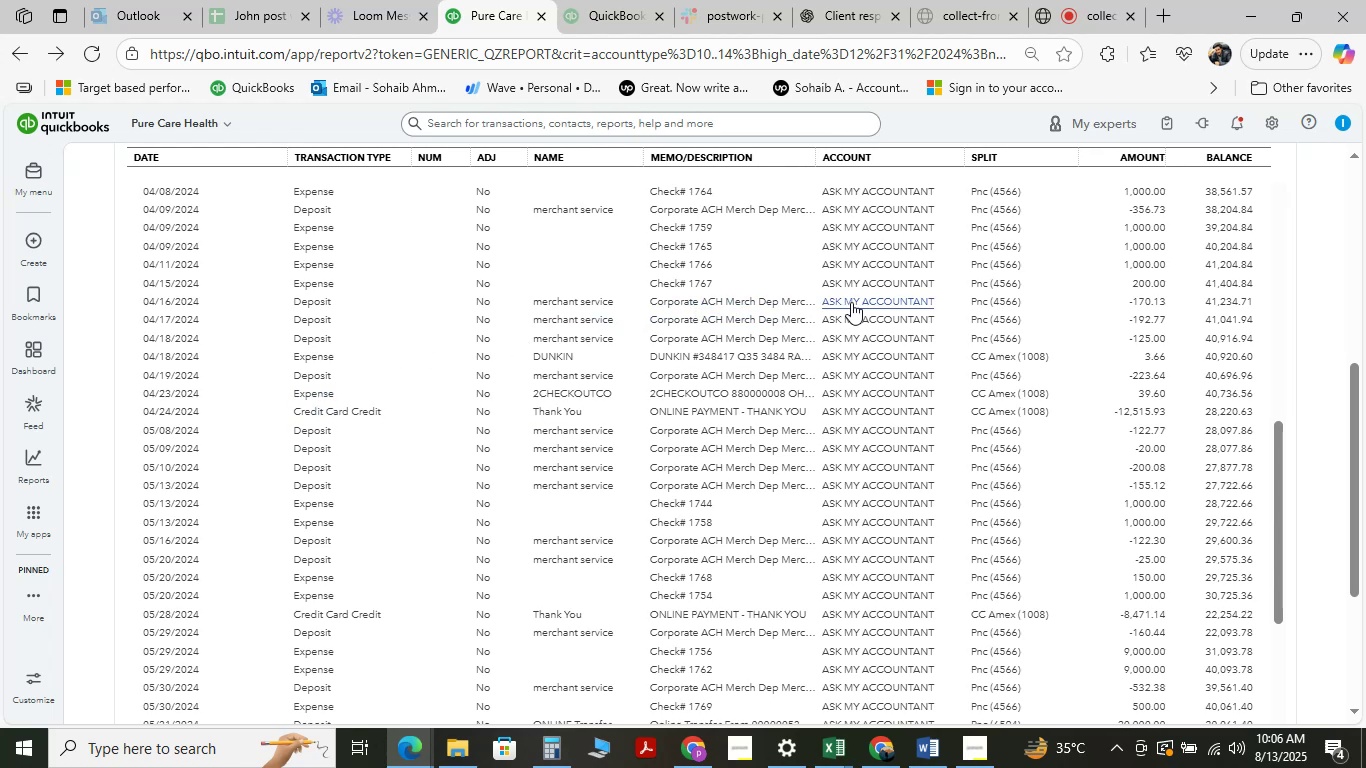 
left_click([855, 486])
 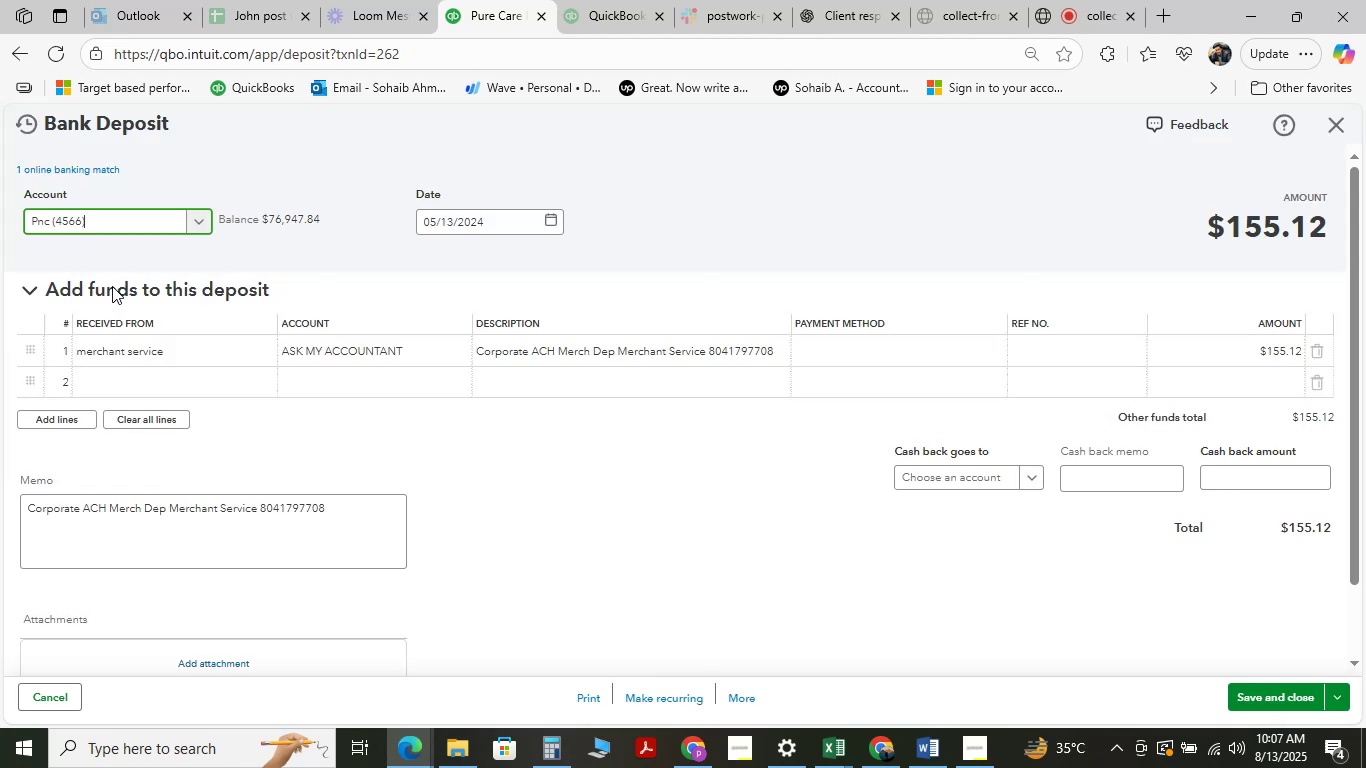 
wait(9.78)
 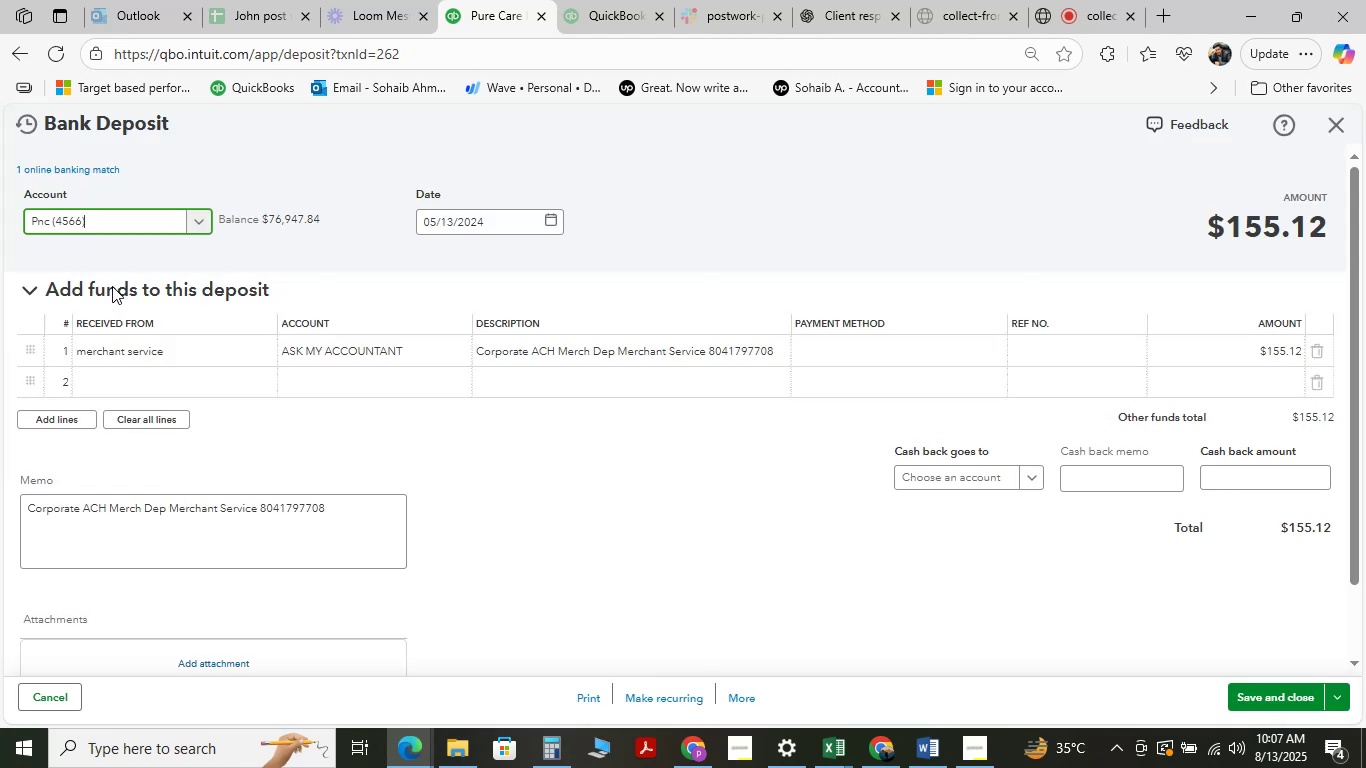 
left_click_drag(start_coordinate=[372, 363], to_coordinate=[382, 359])
 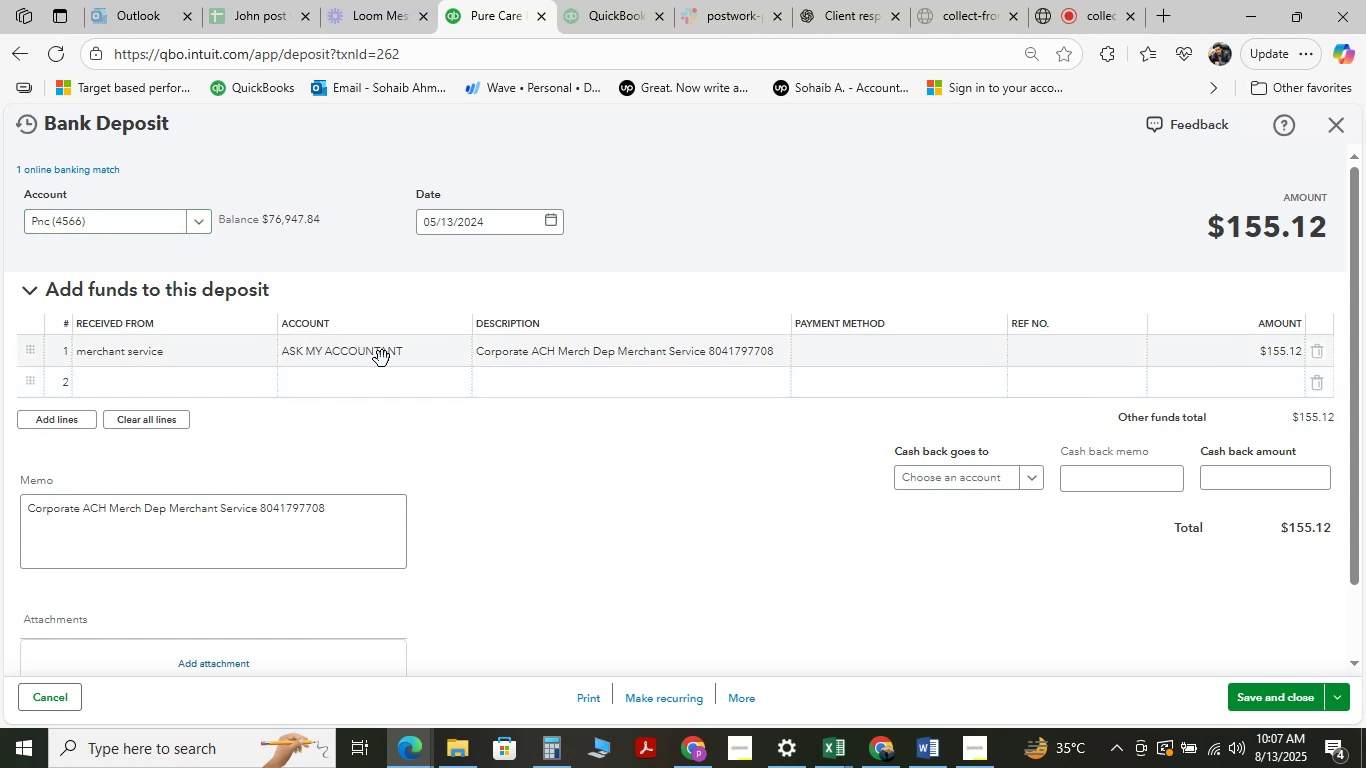 
left_click([382, 359])
 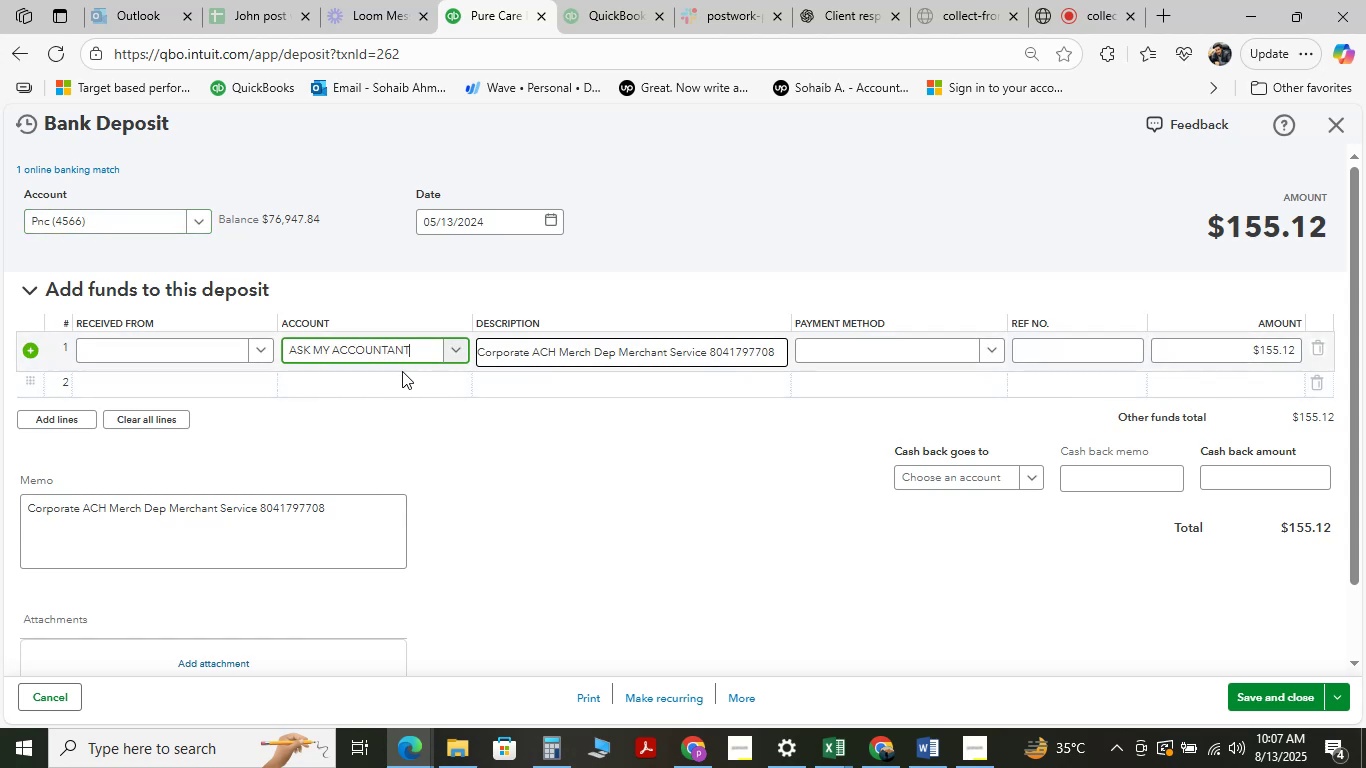 
left_click([397, 344])
 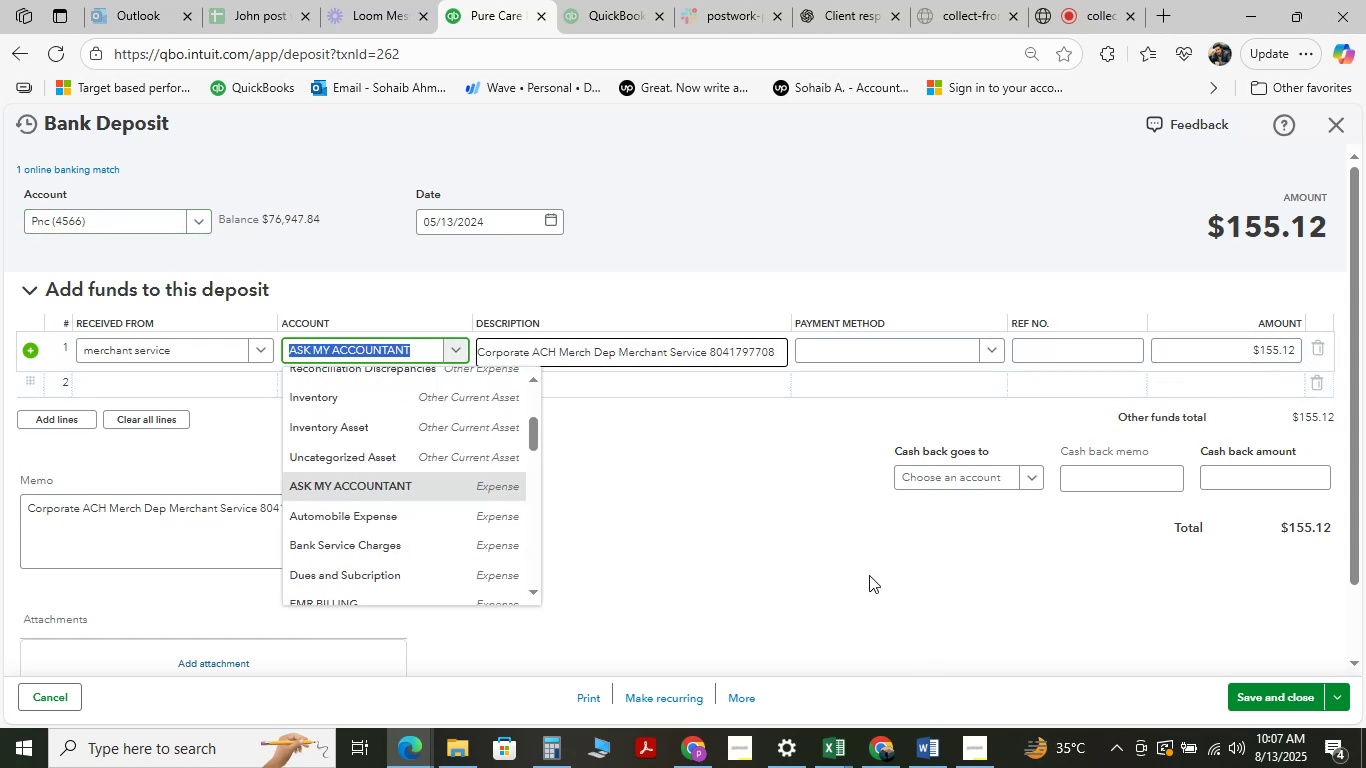 
type( ser)
 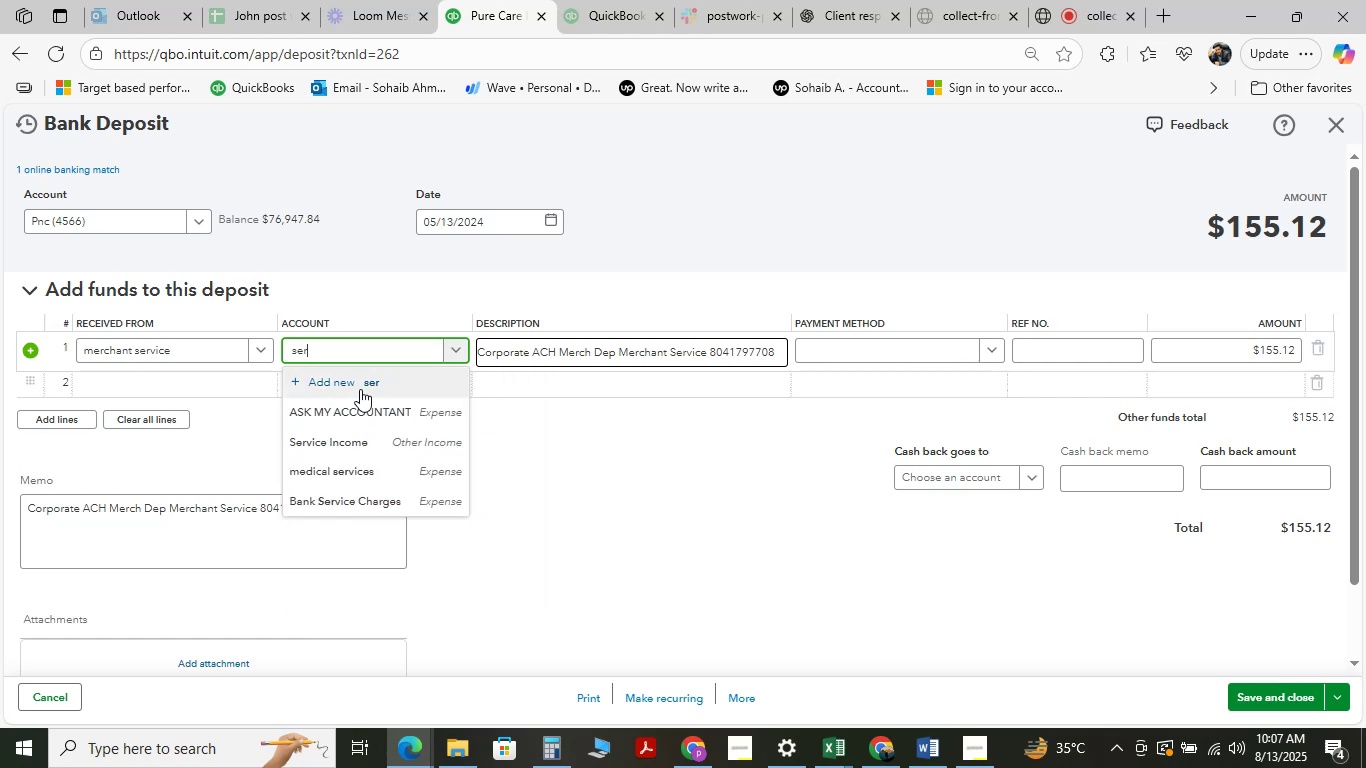 
left_click([383, 439])
 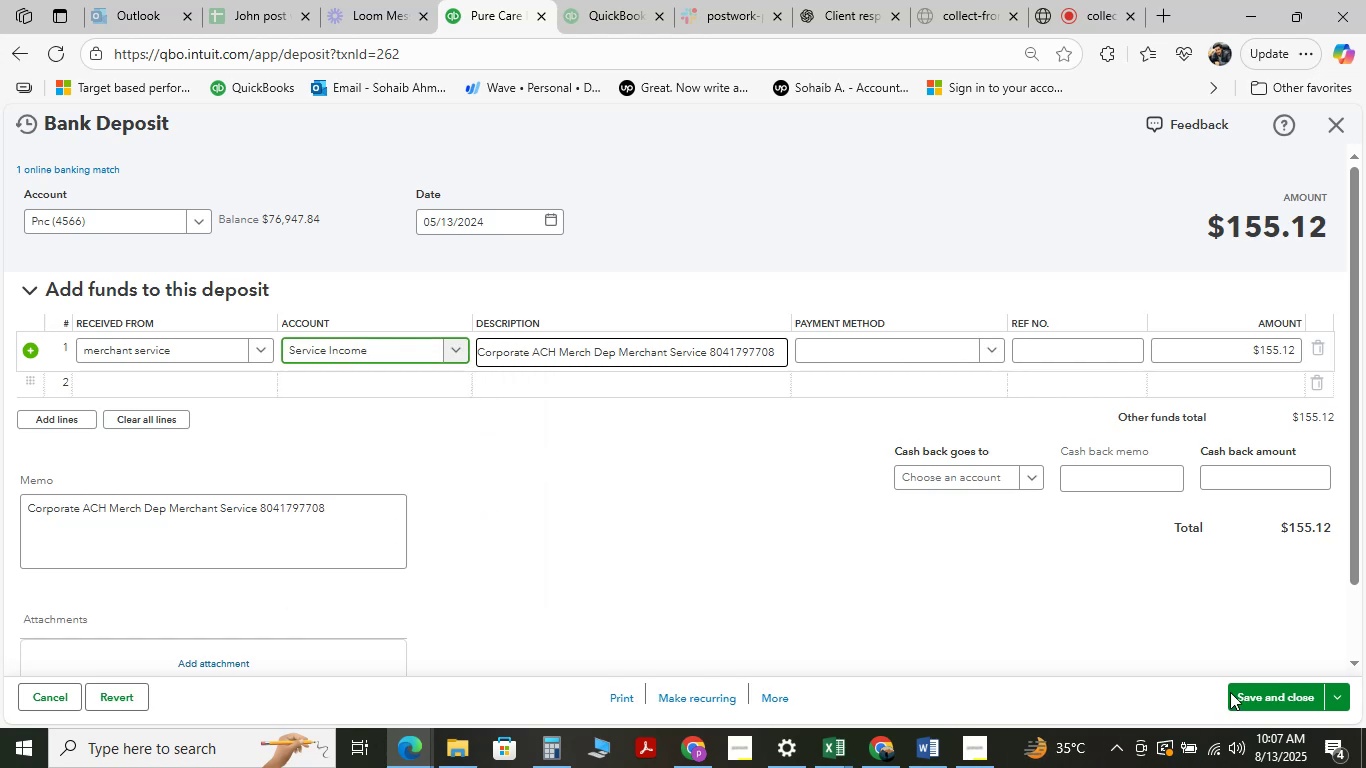 
left_click([1261, 695])
 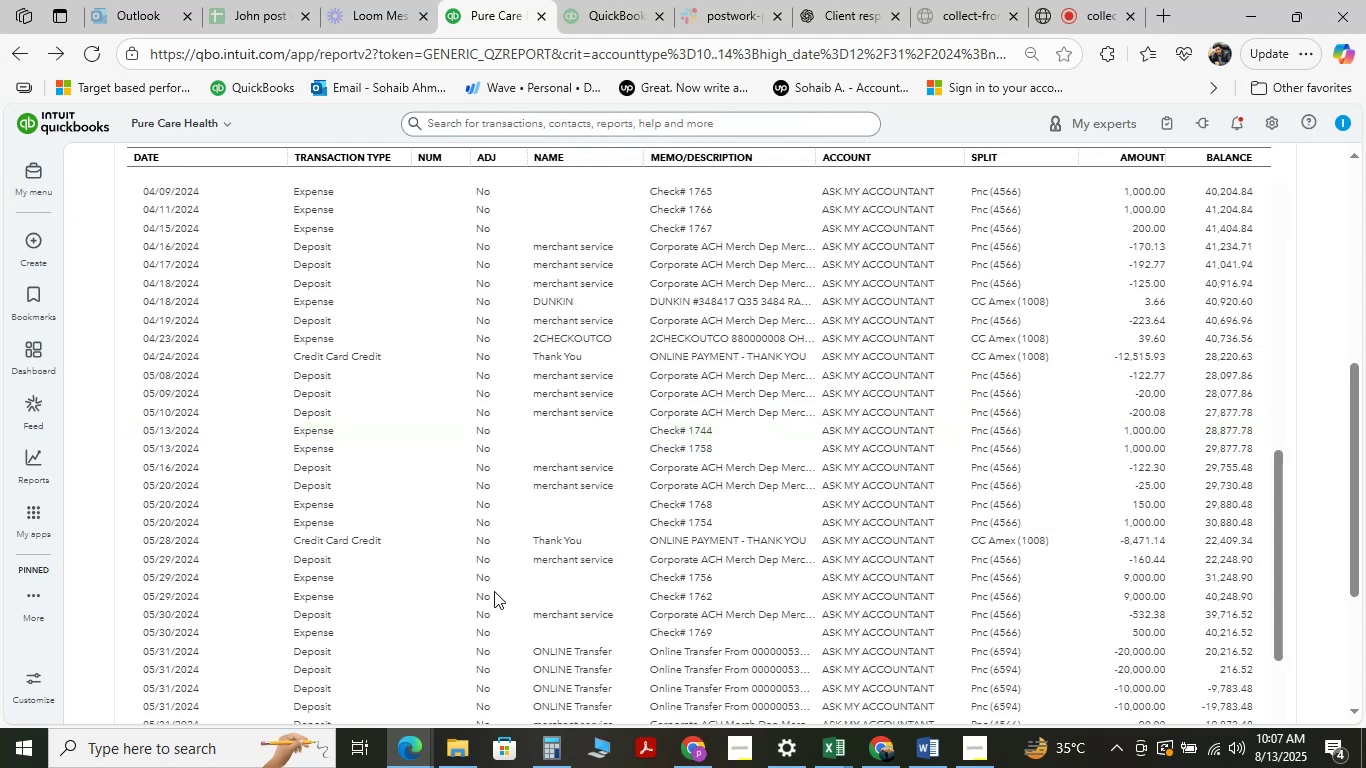 
wait(17.14)
 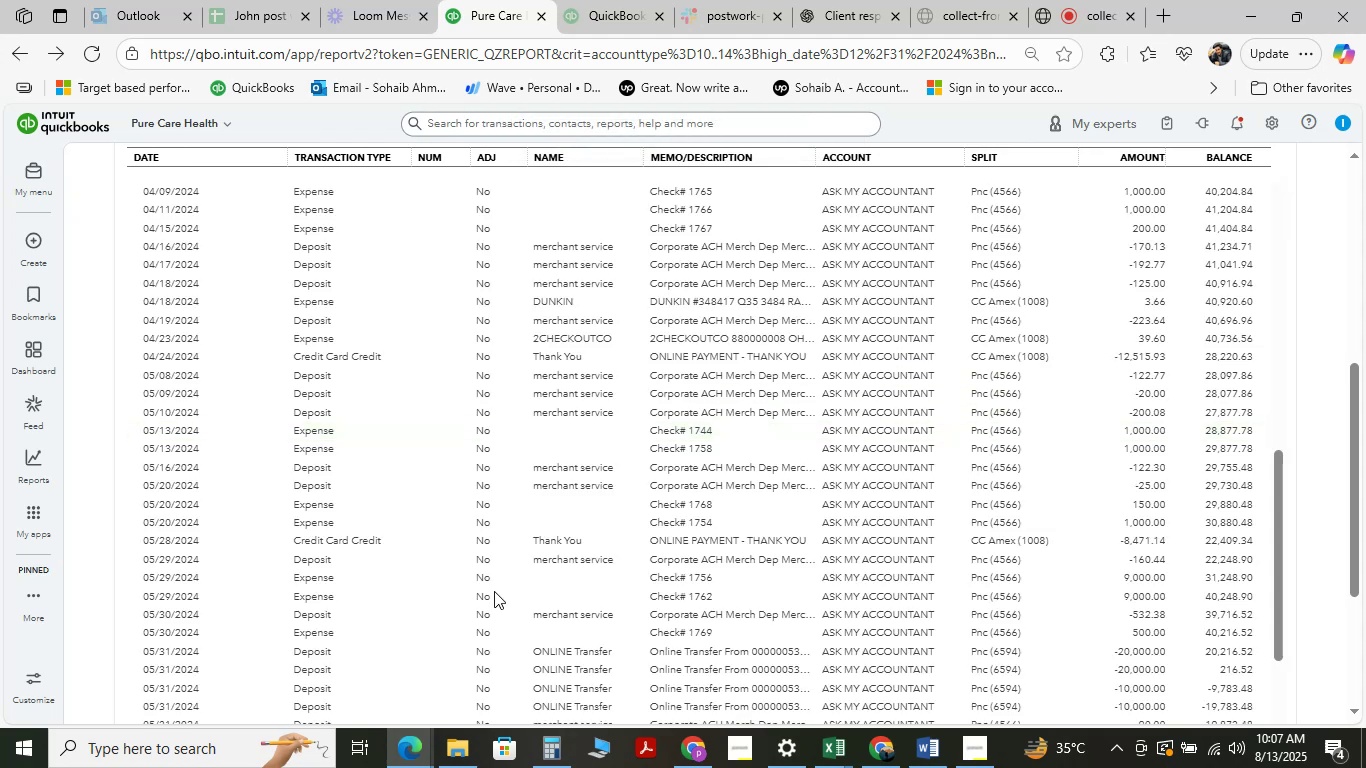 
left_click([743, 375])
 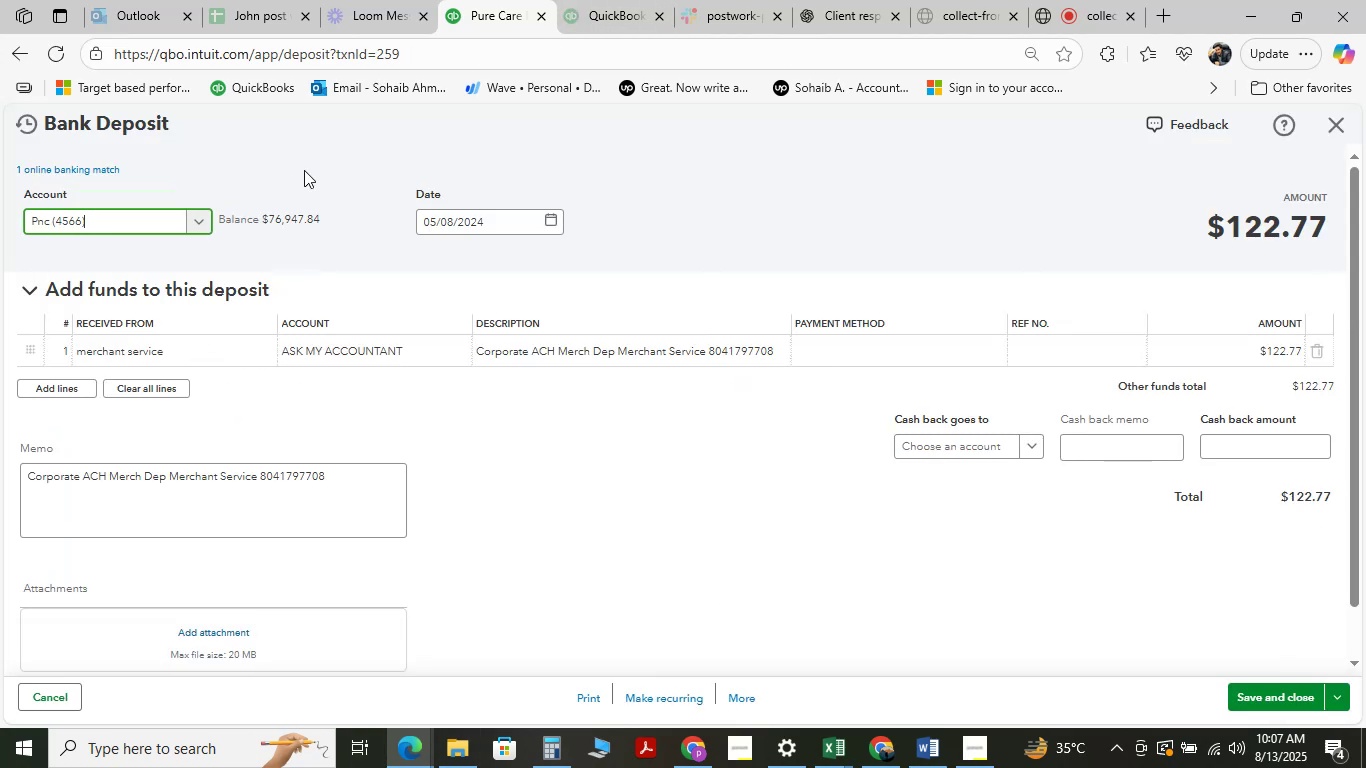 
wait(6.06)
 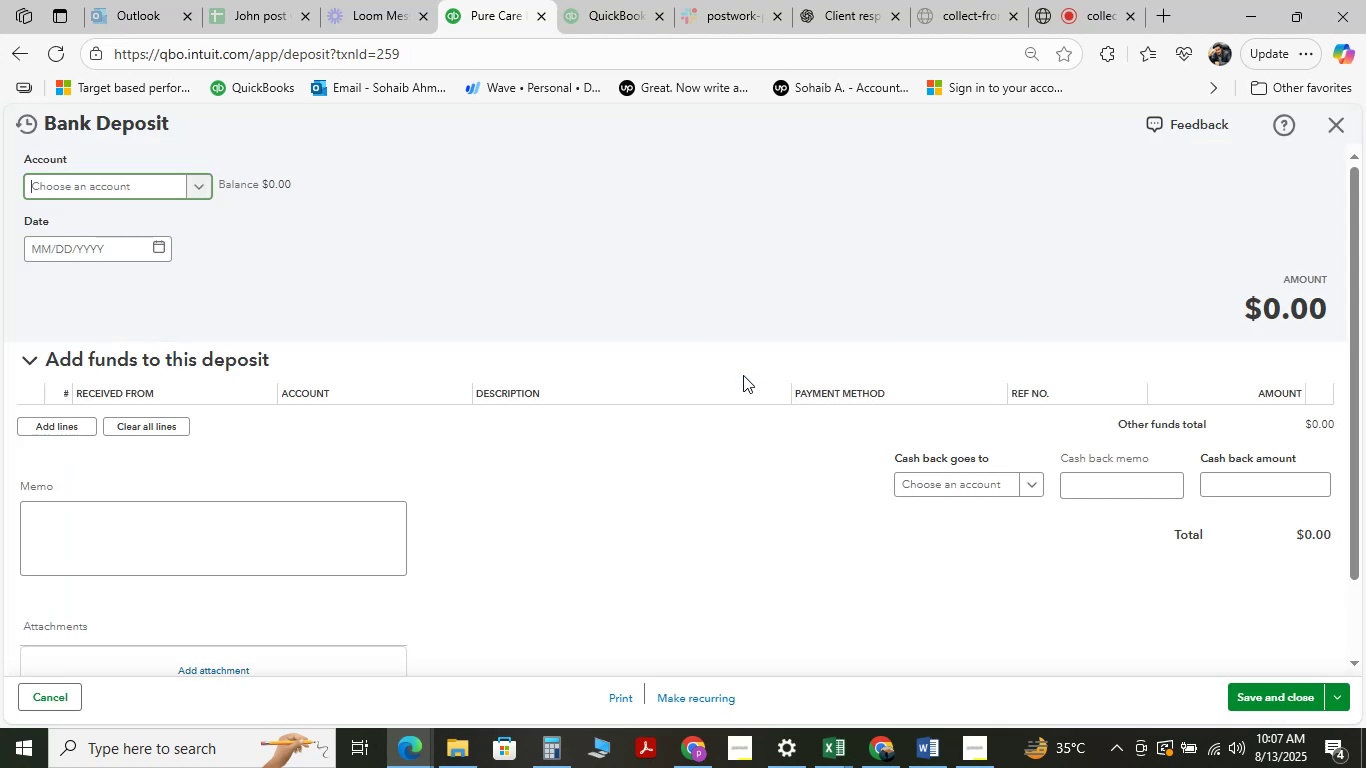 
left_click([364, 353])
 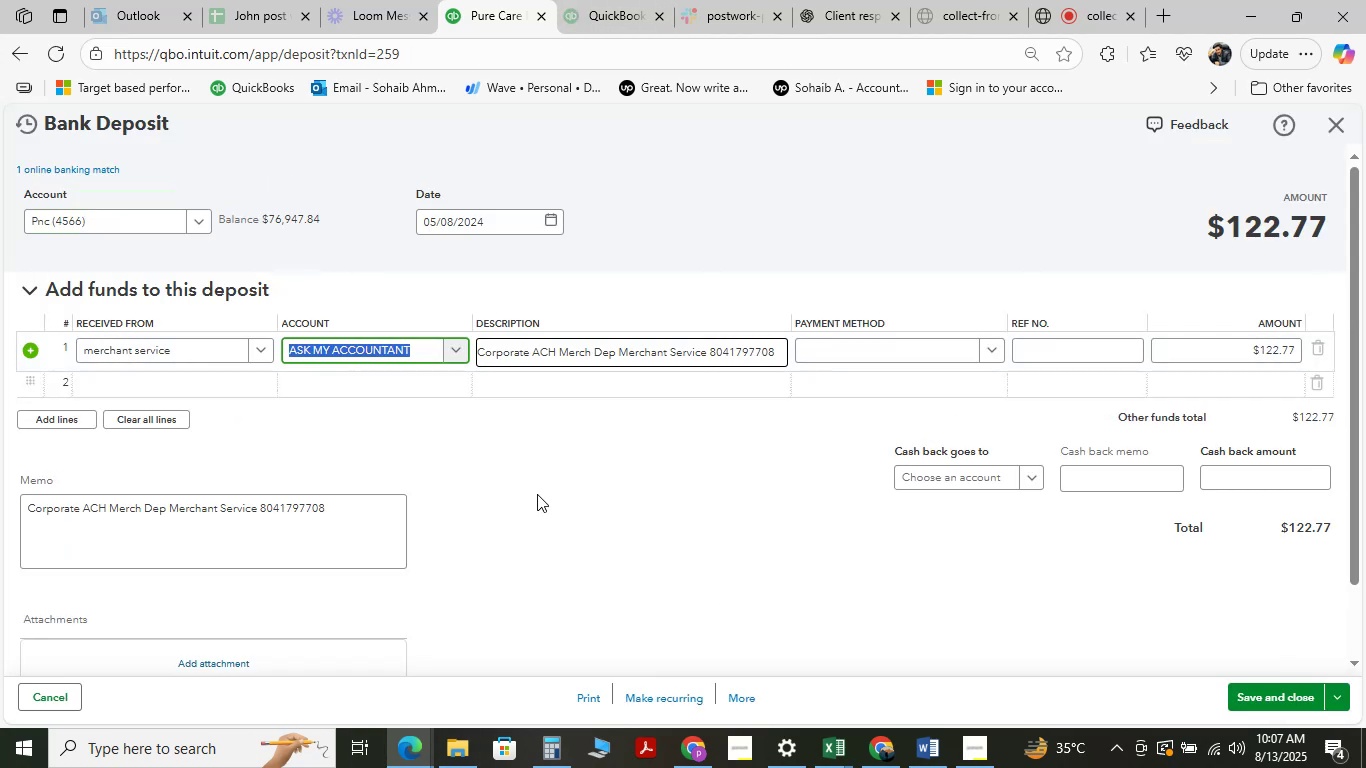 
type( se)
 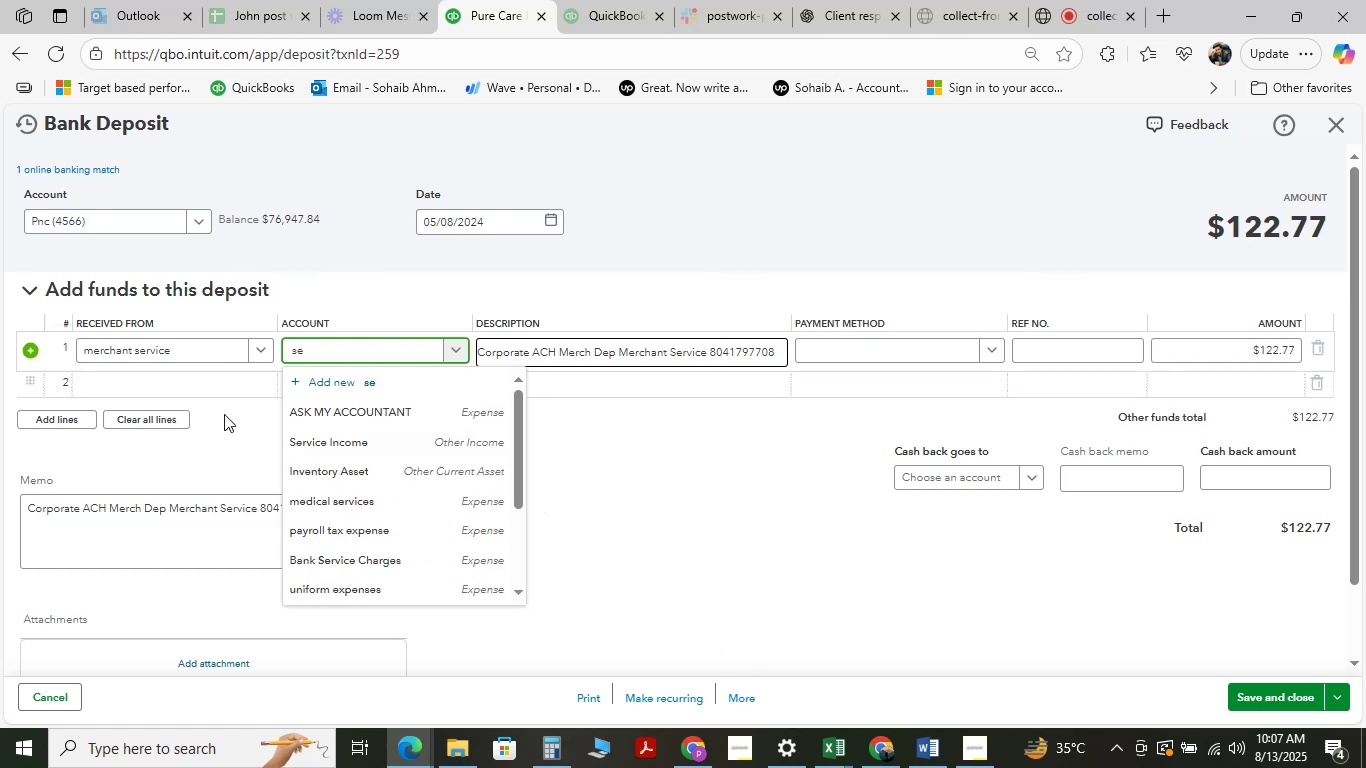 
left_click([317, 436])
 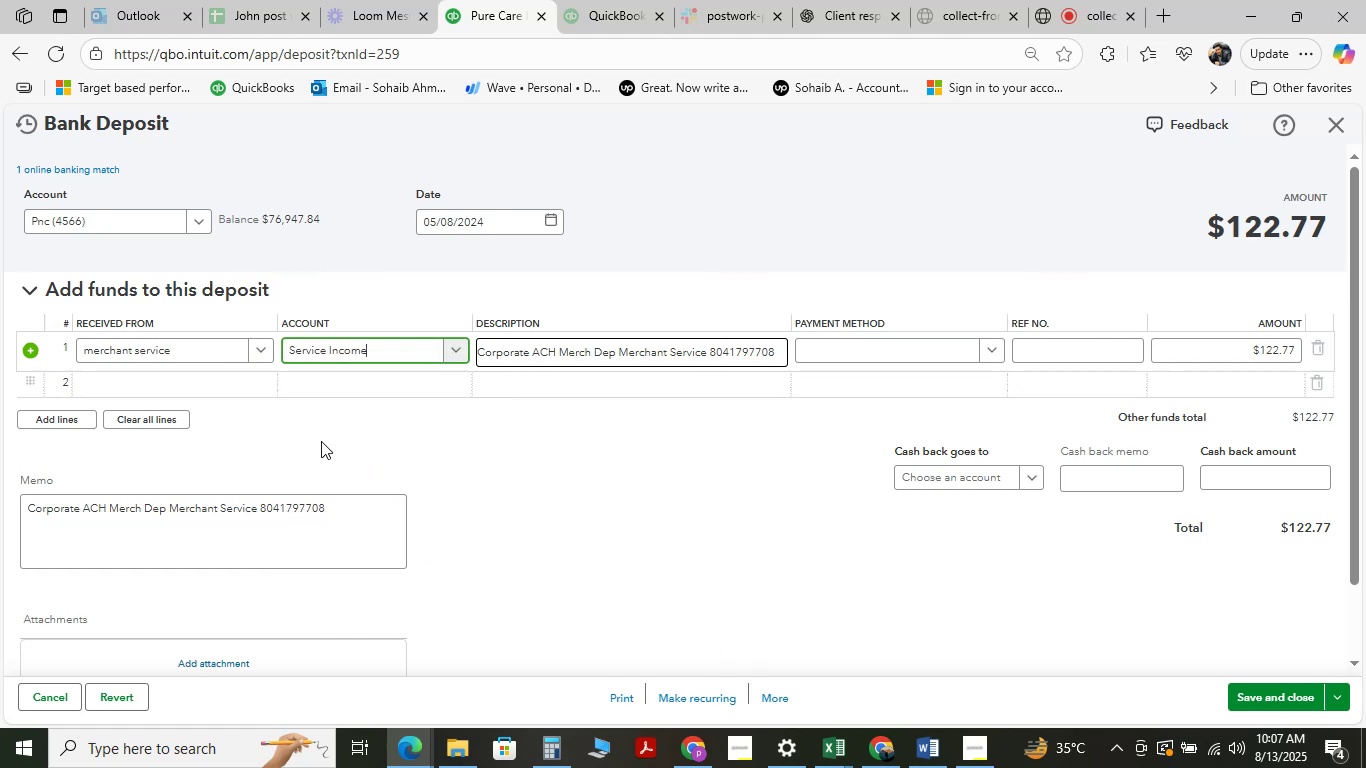 
wait(8.06)
 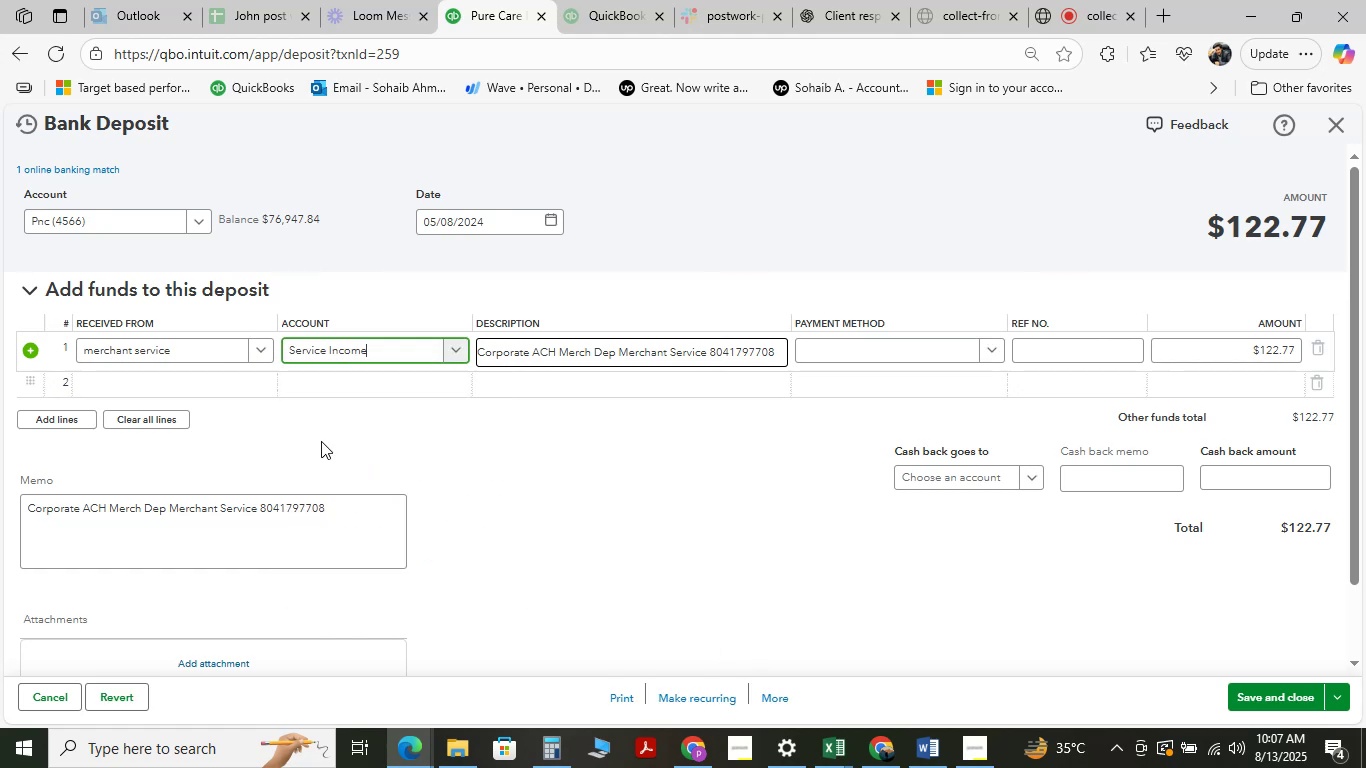 
left_click([1264, 697])
 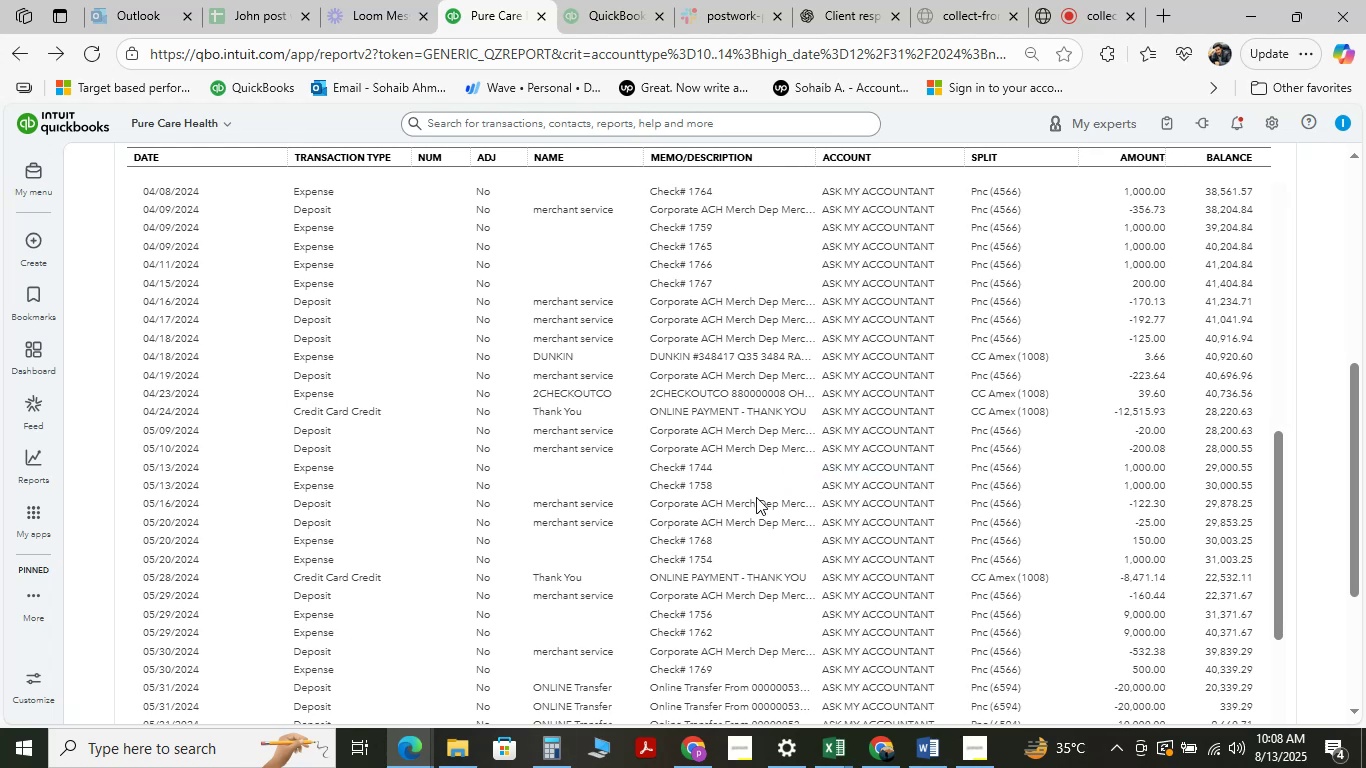 
wait(44.9)
 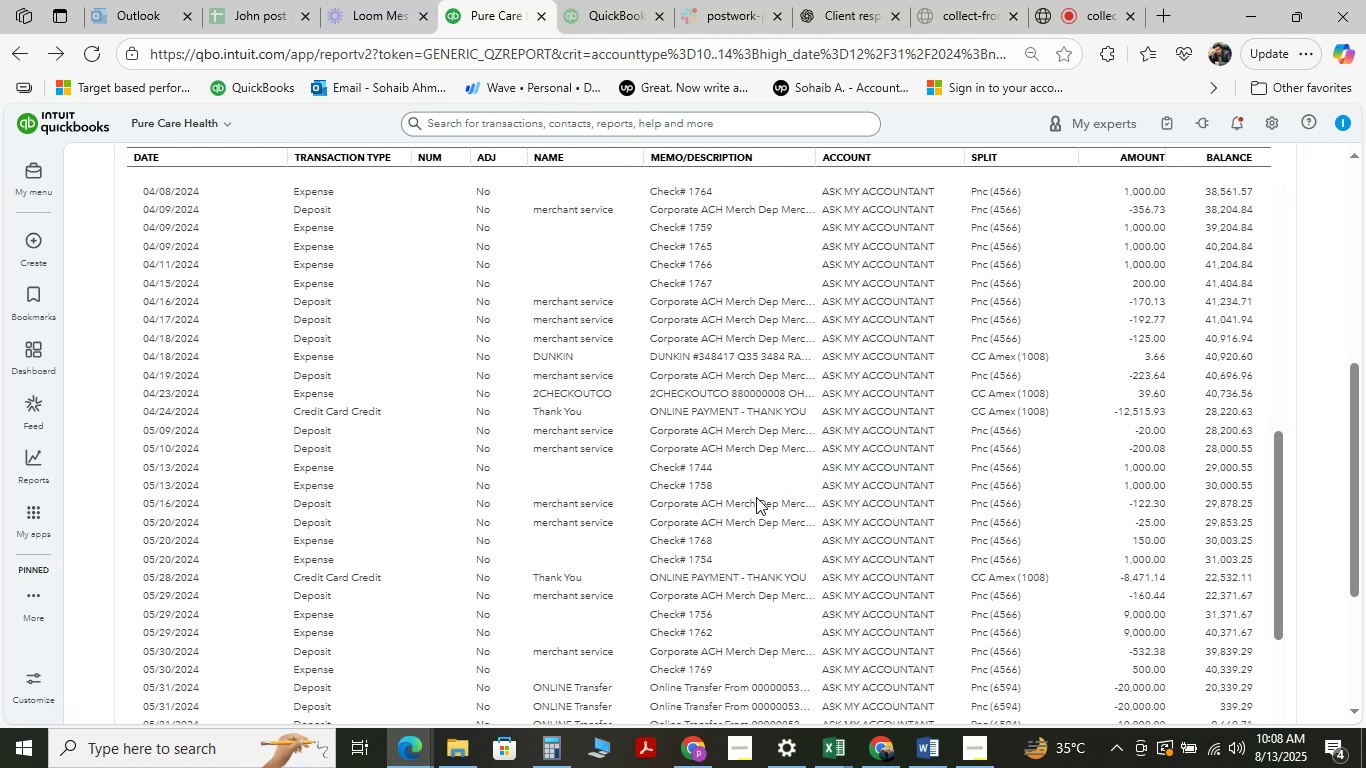 
left_click([869, 430])
 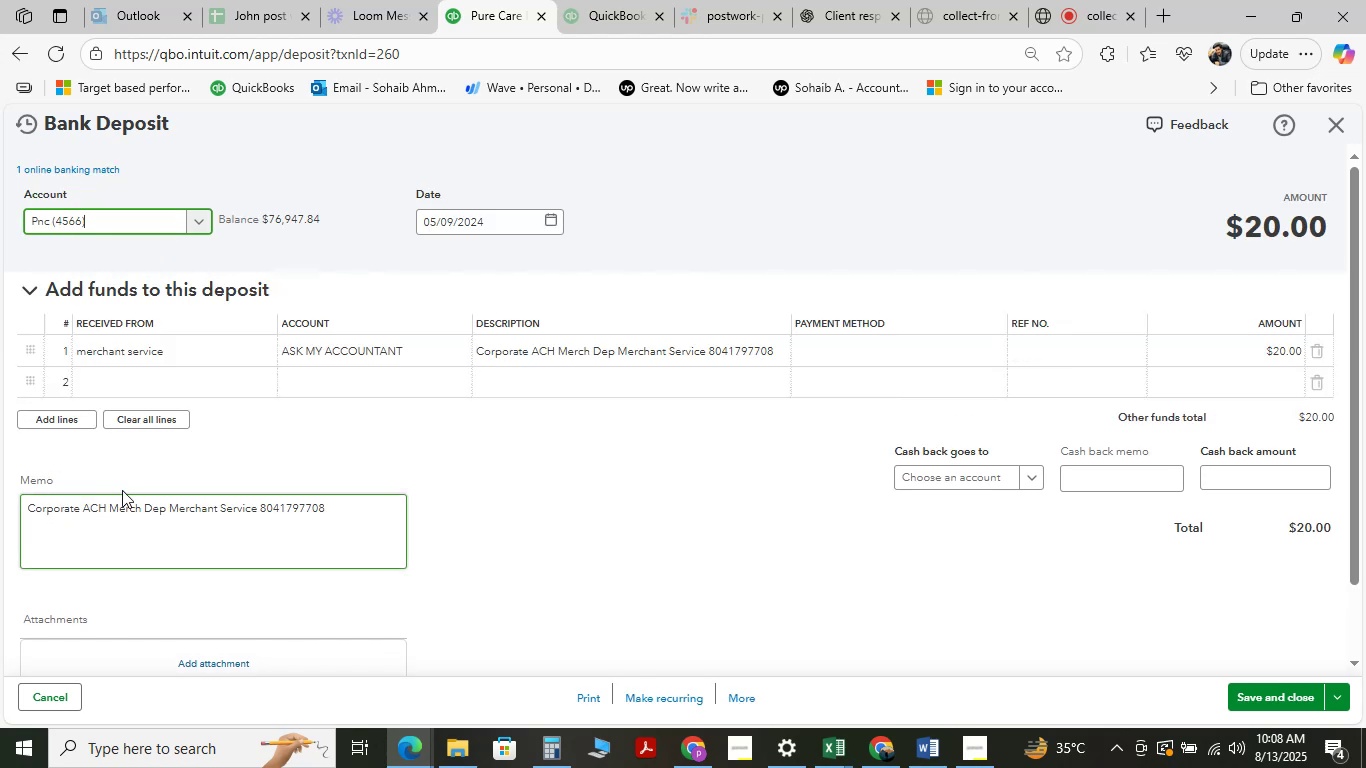 
wait(12.82)
 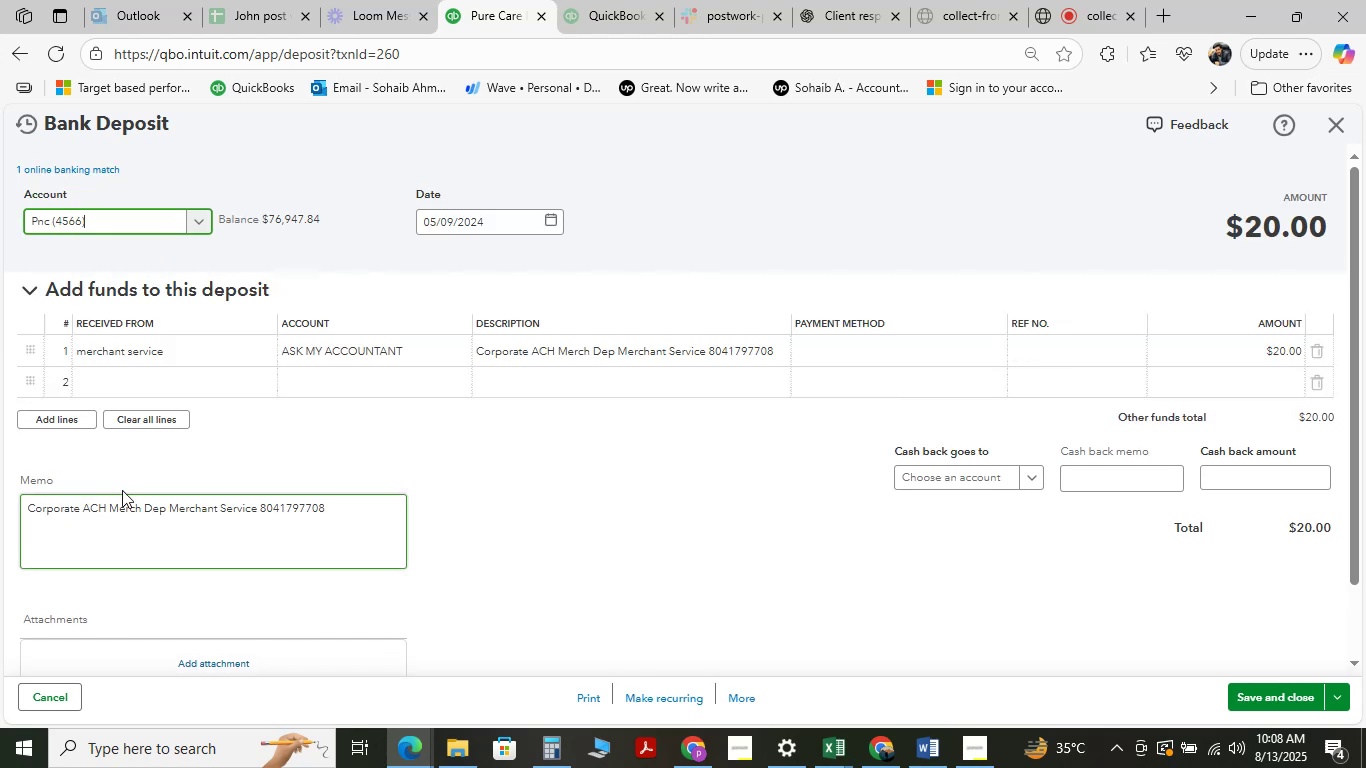 
left_click([359, 353])
 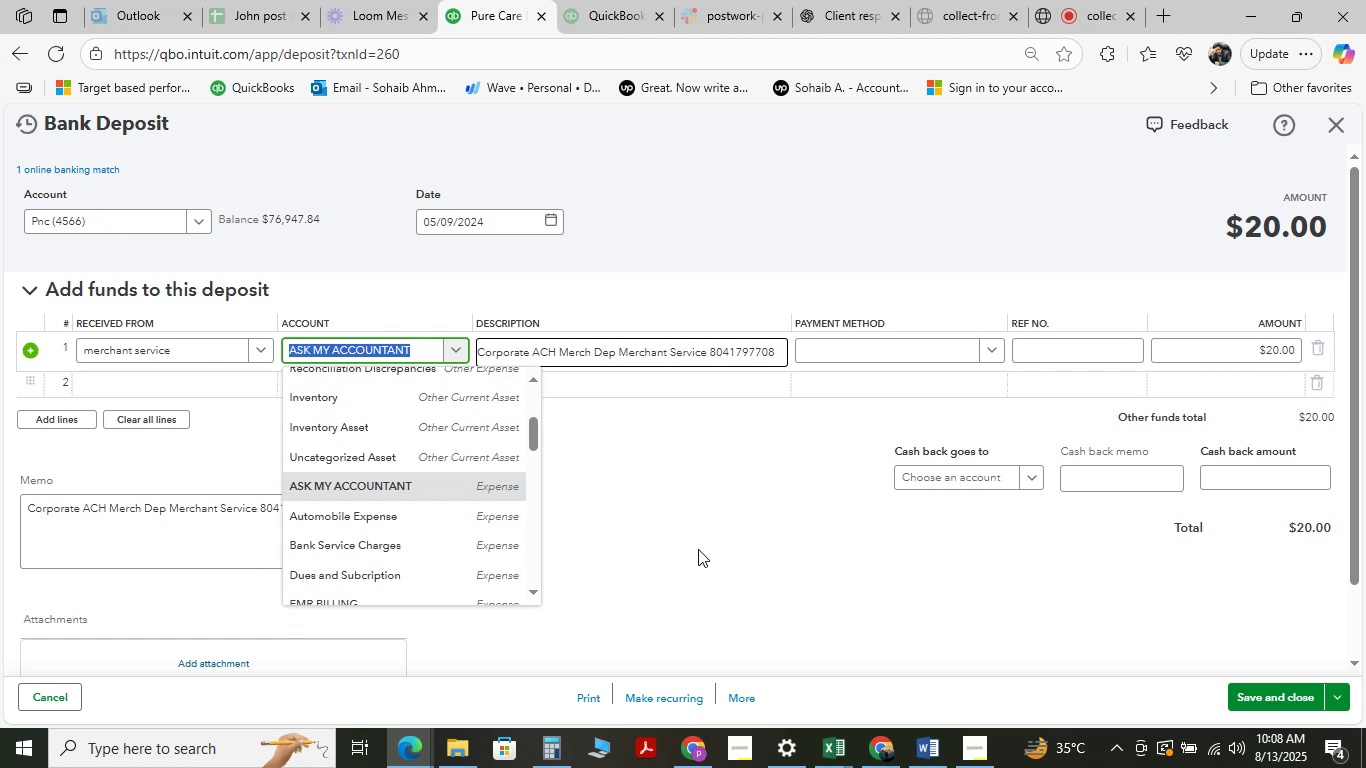 
type( ser)
 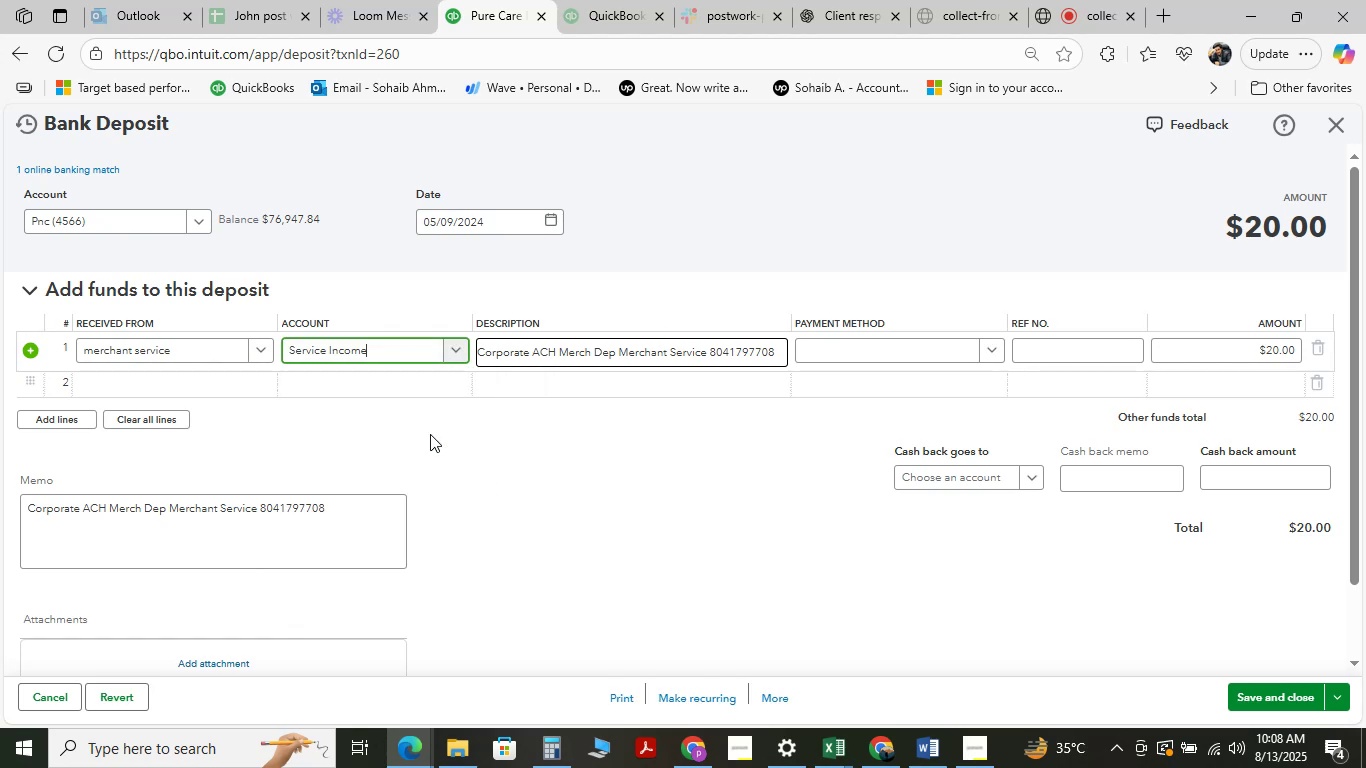 
wait(8.37)
 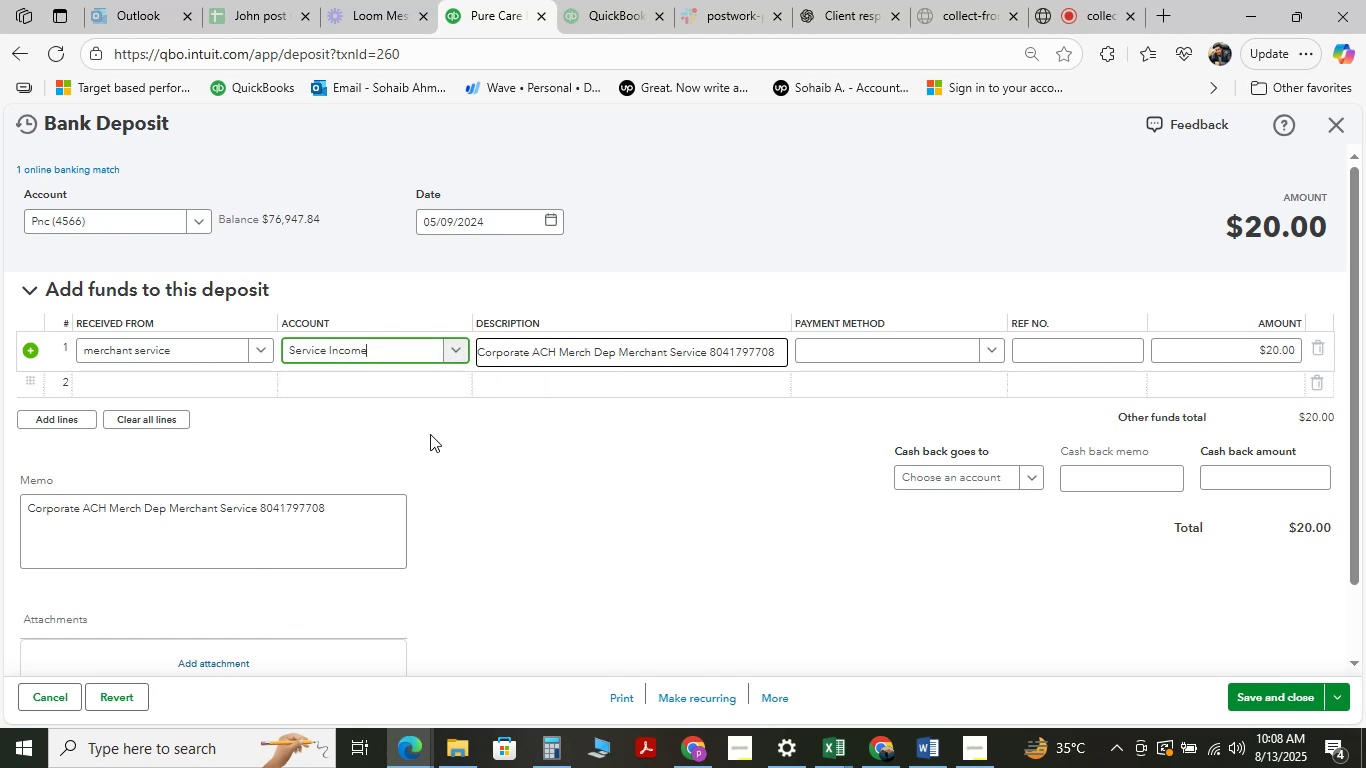 
left_click([1266, 695])
 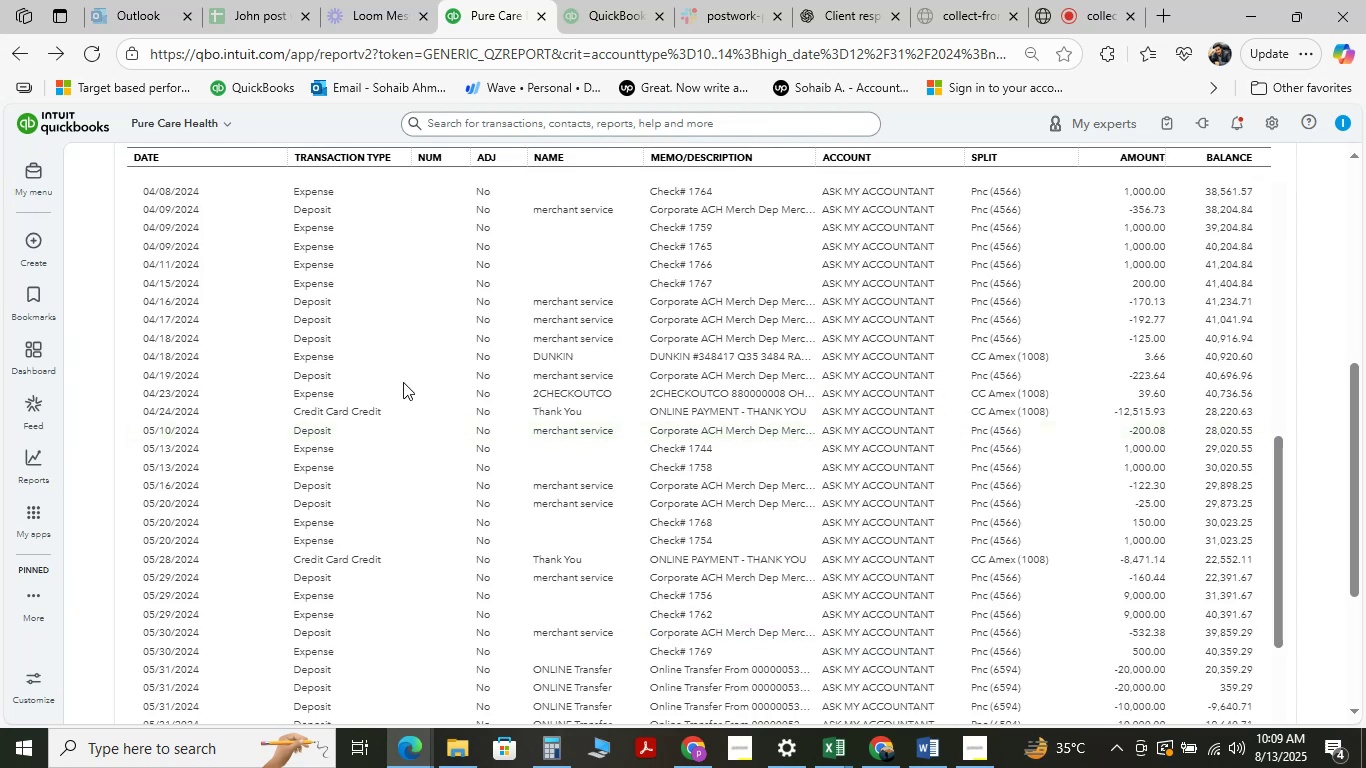 
wait(19.54)
 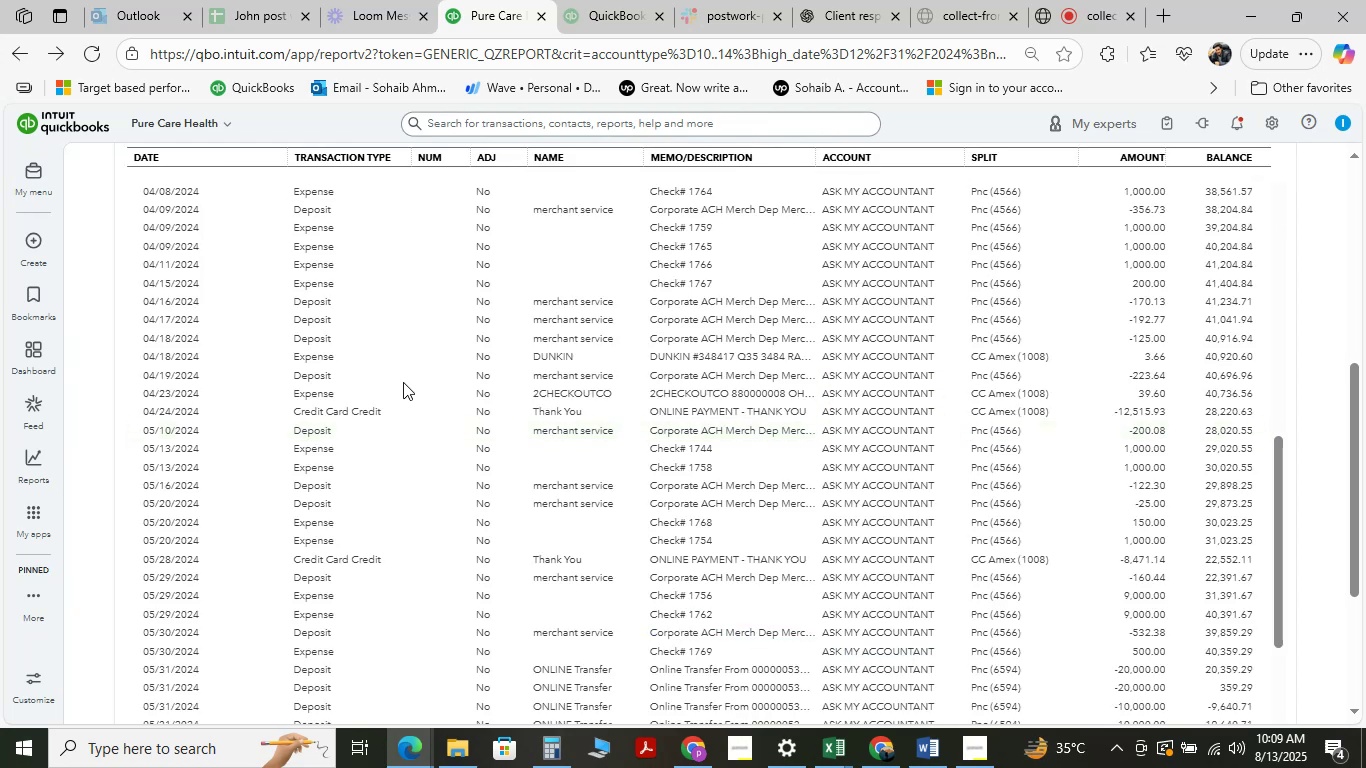 
left_click([747, 296])
 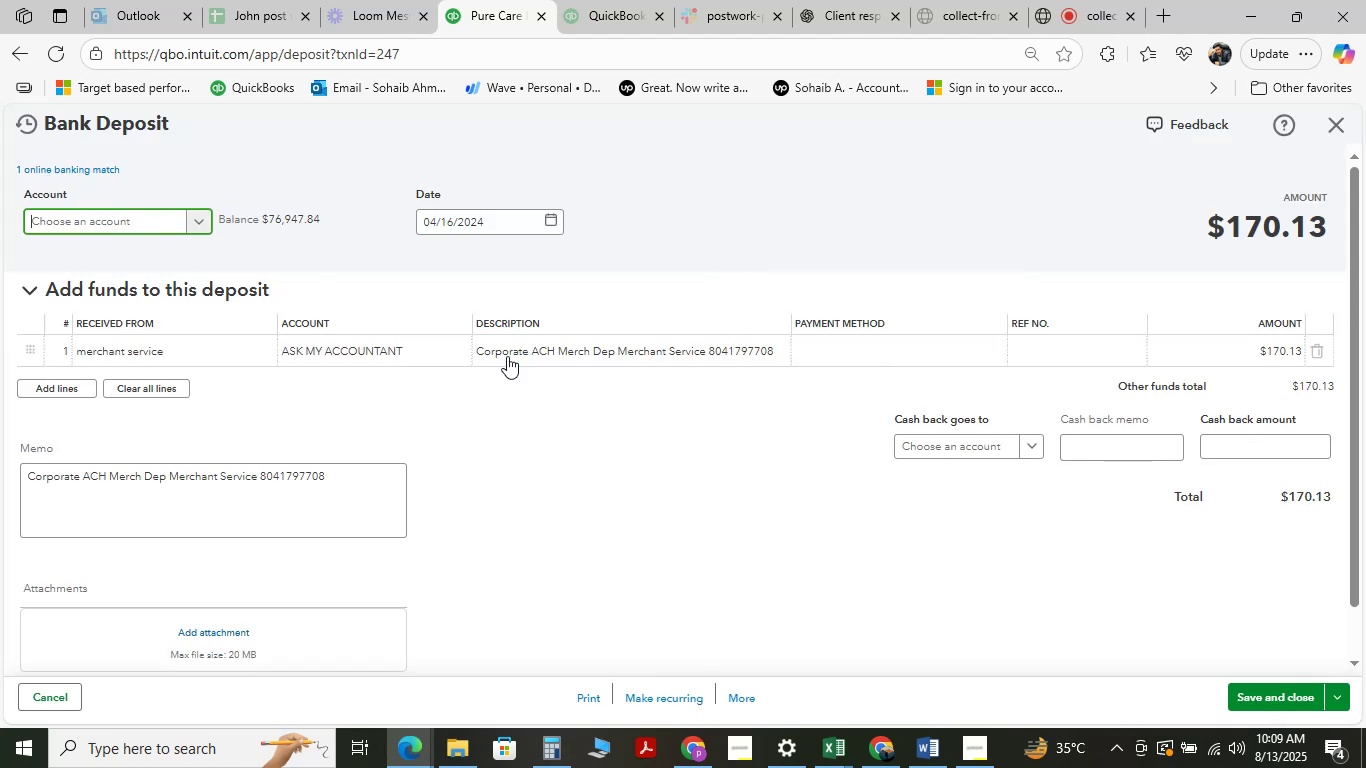 
left_click([347, 366])
 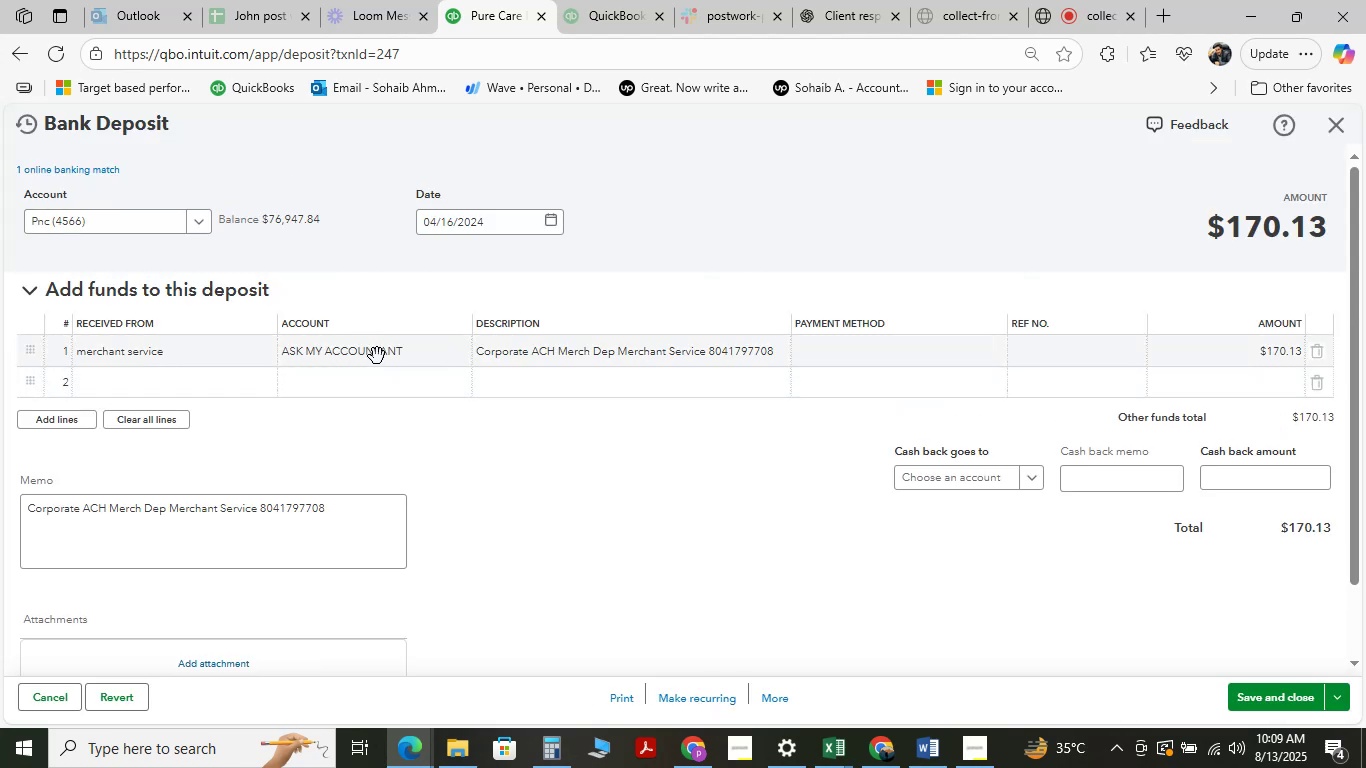 
double_click([377, 356])
 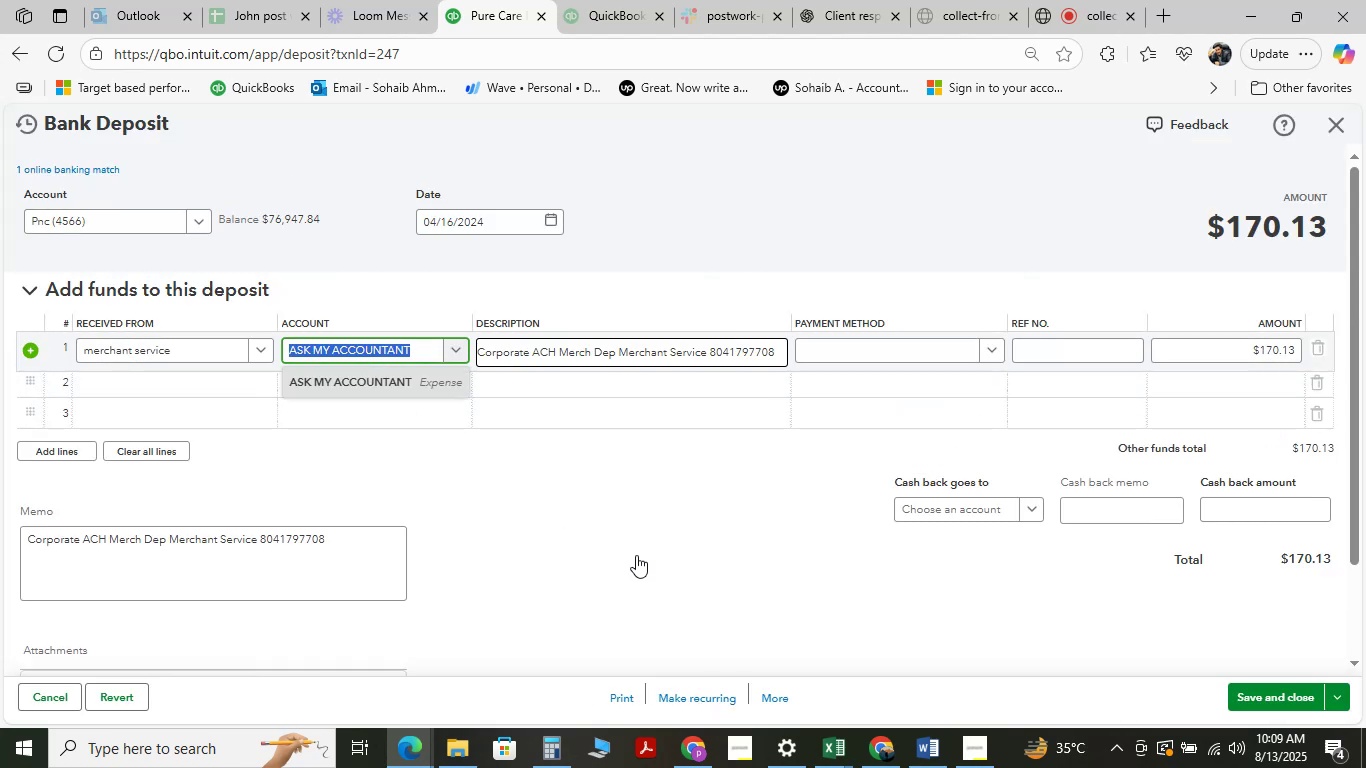 
type( ser)
 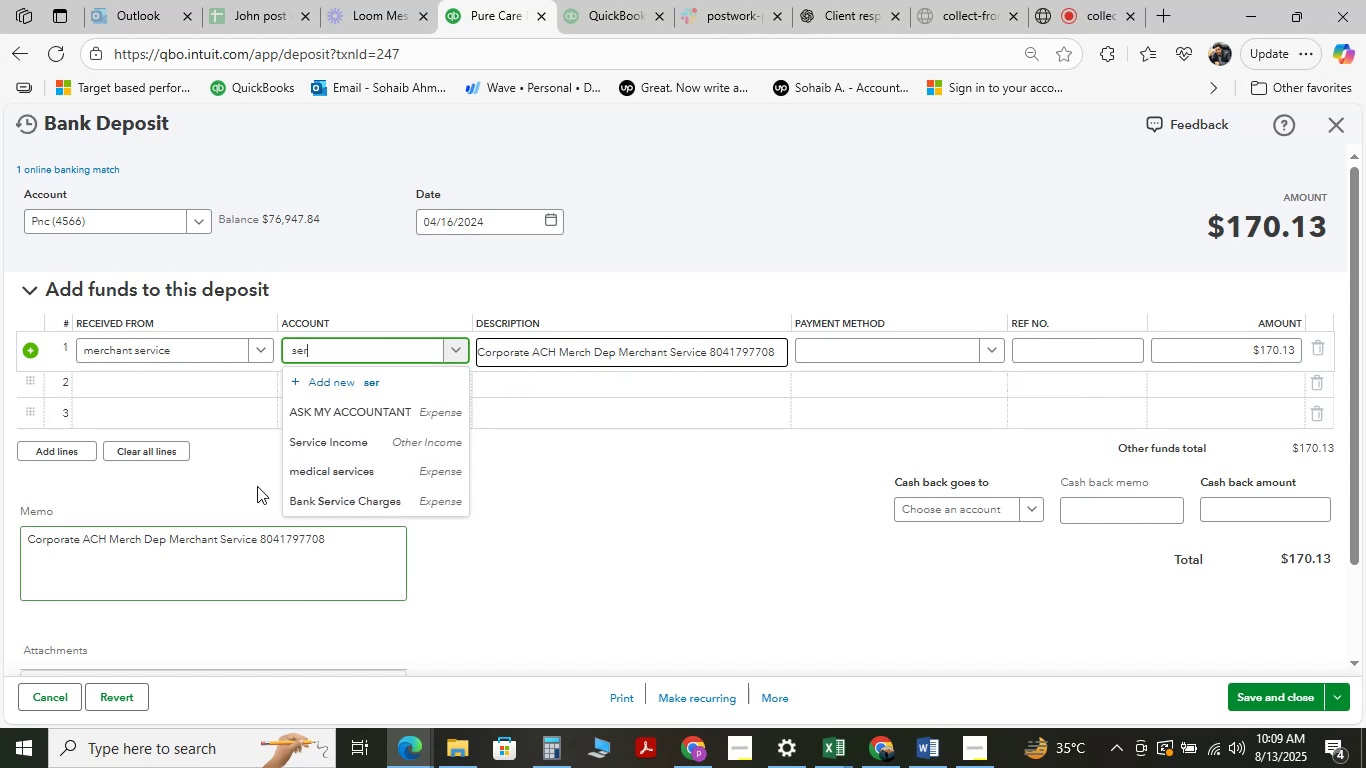 
left_click([316, 448])
 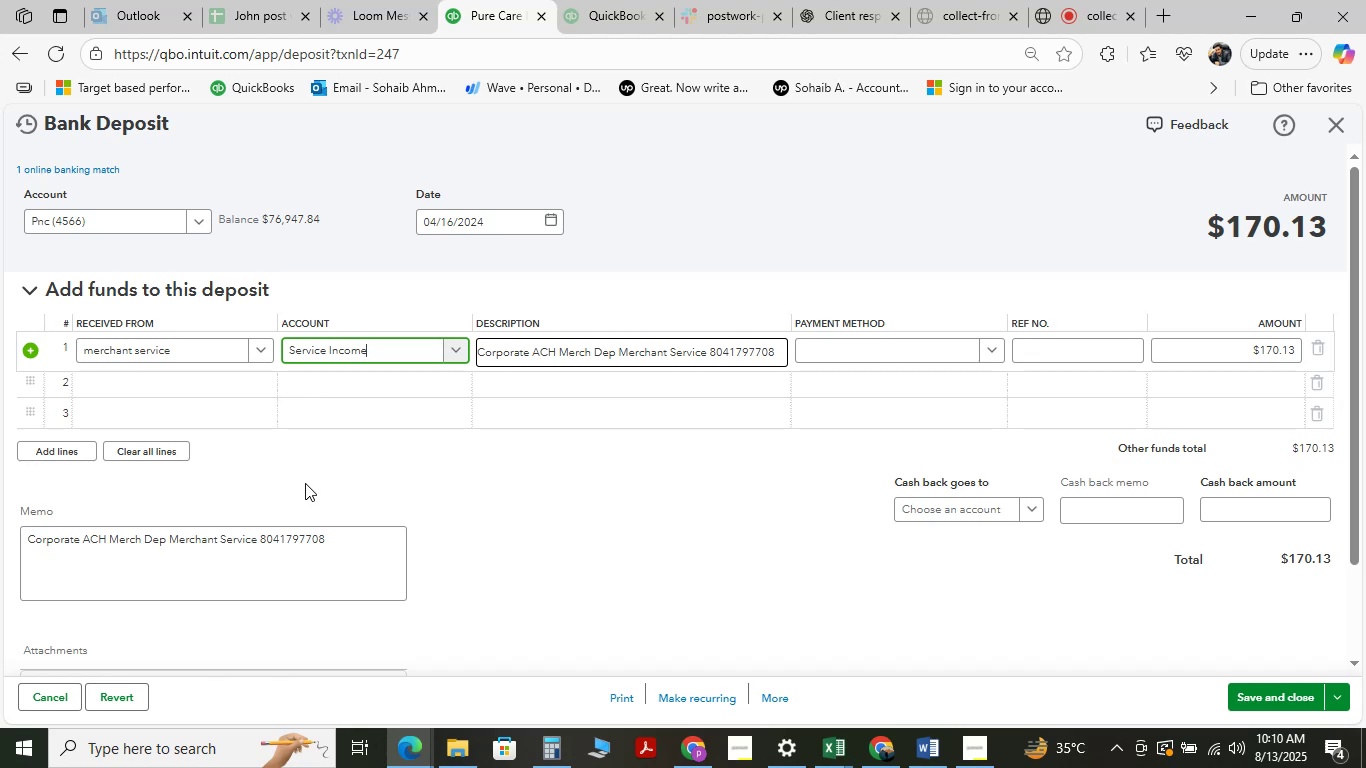 
wait(29.38)
 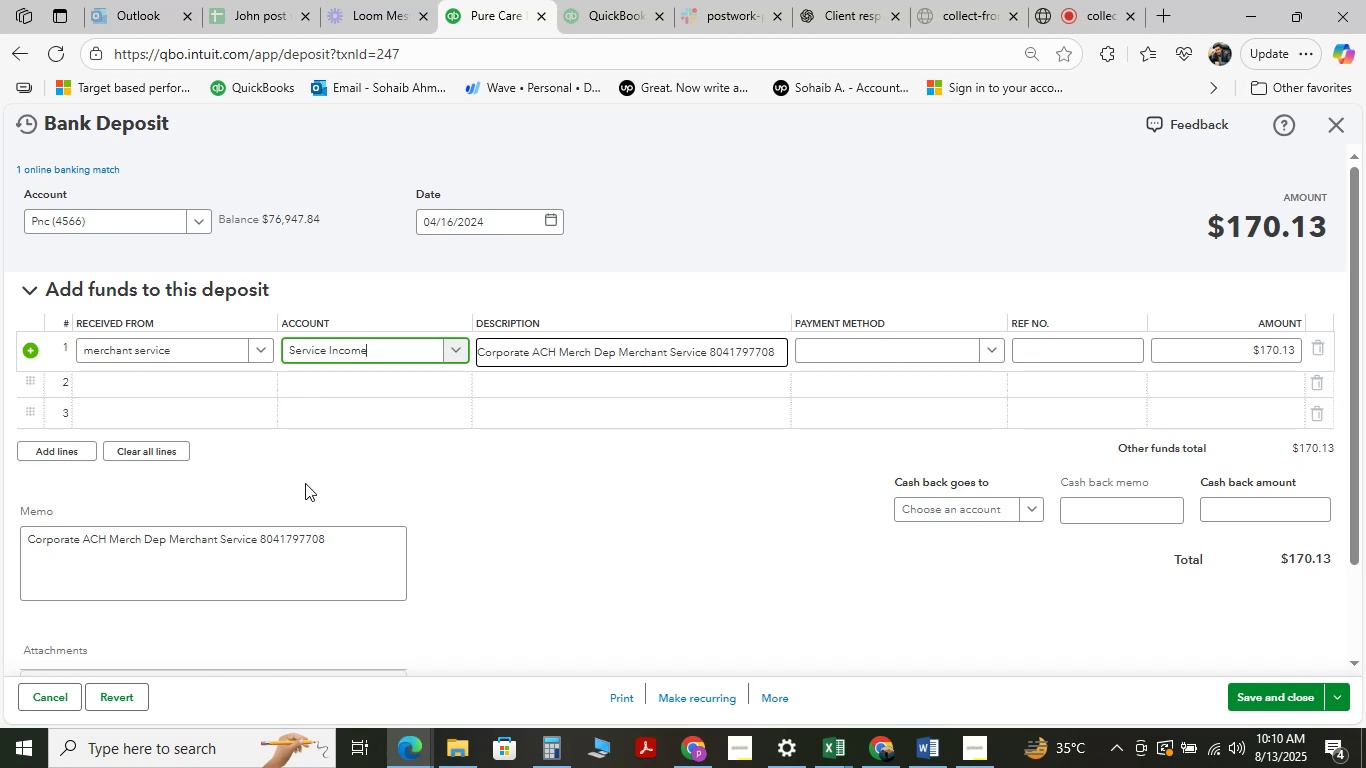 
left_click([1281, 699])
 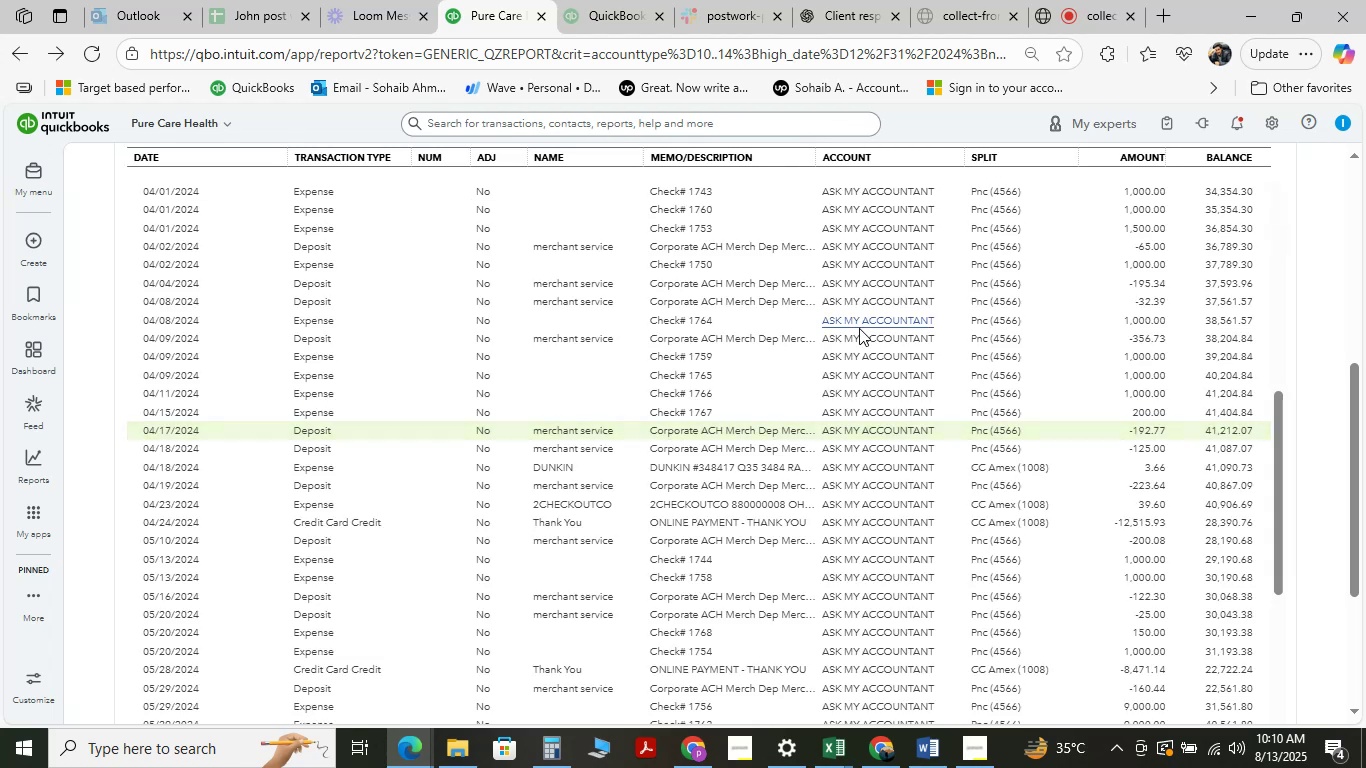 
wait(14.98)
 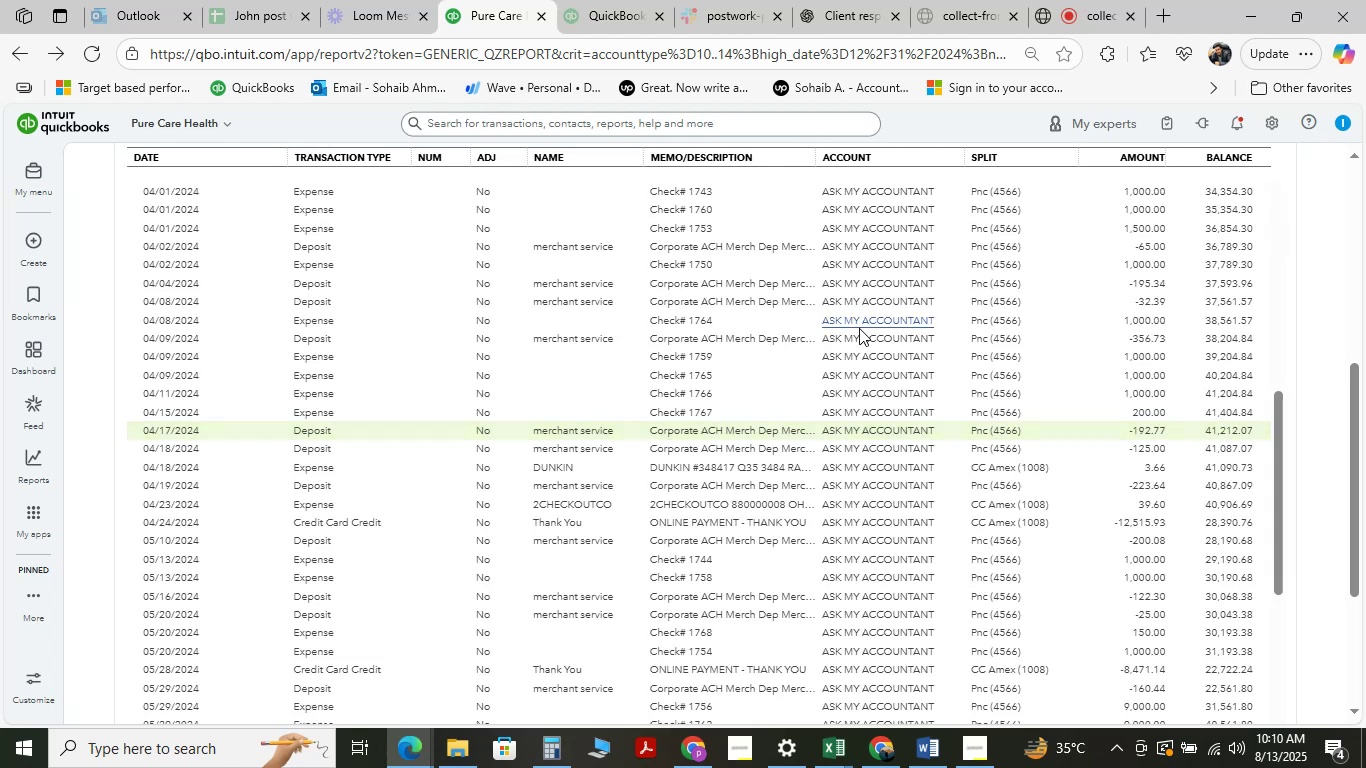 
left_click([857, 428])
 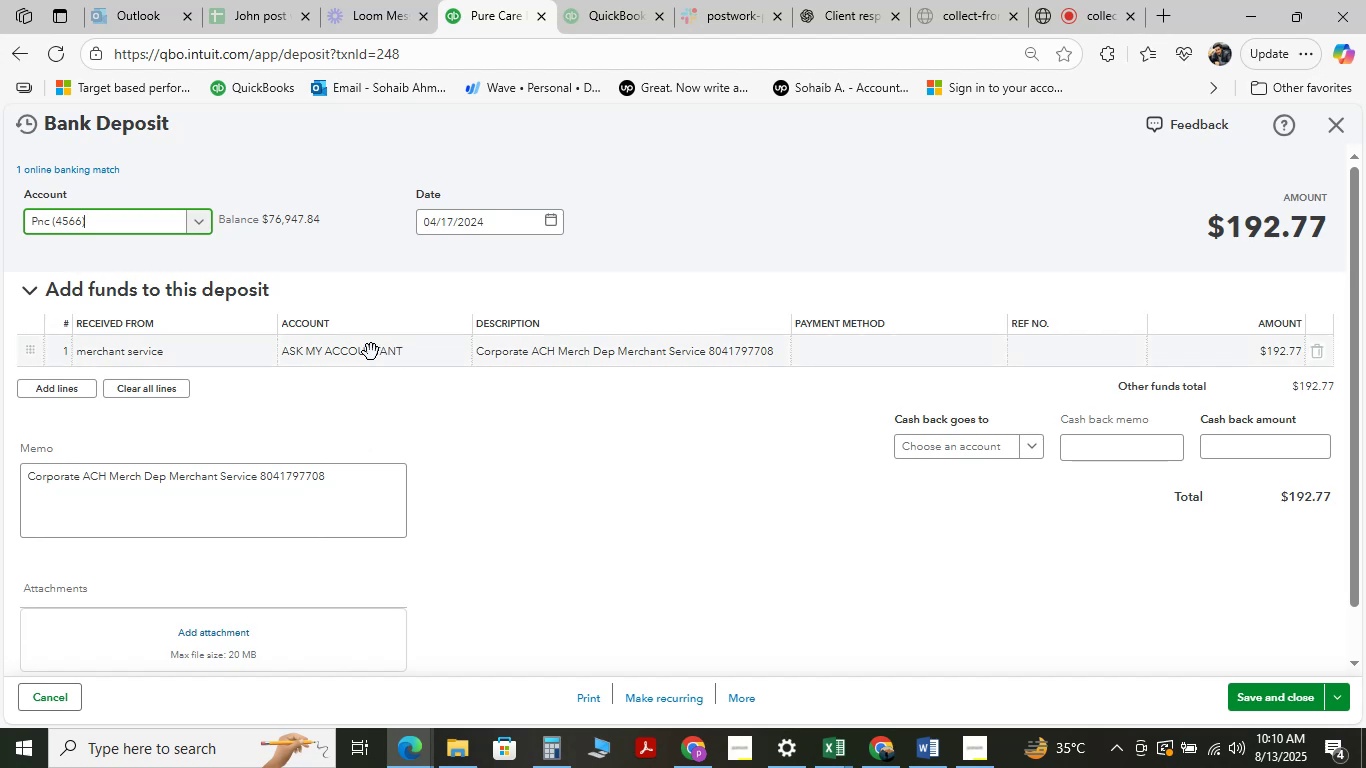 
wait(6.57)
 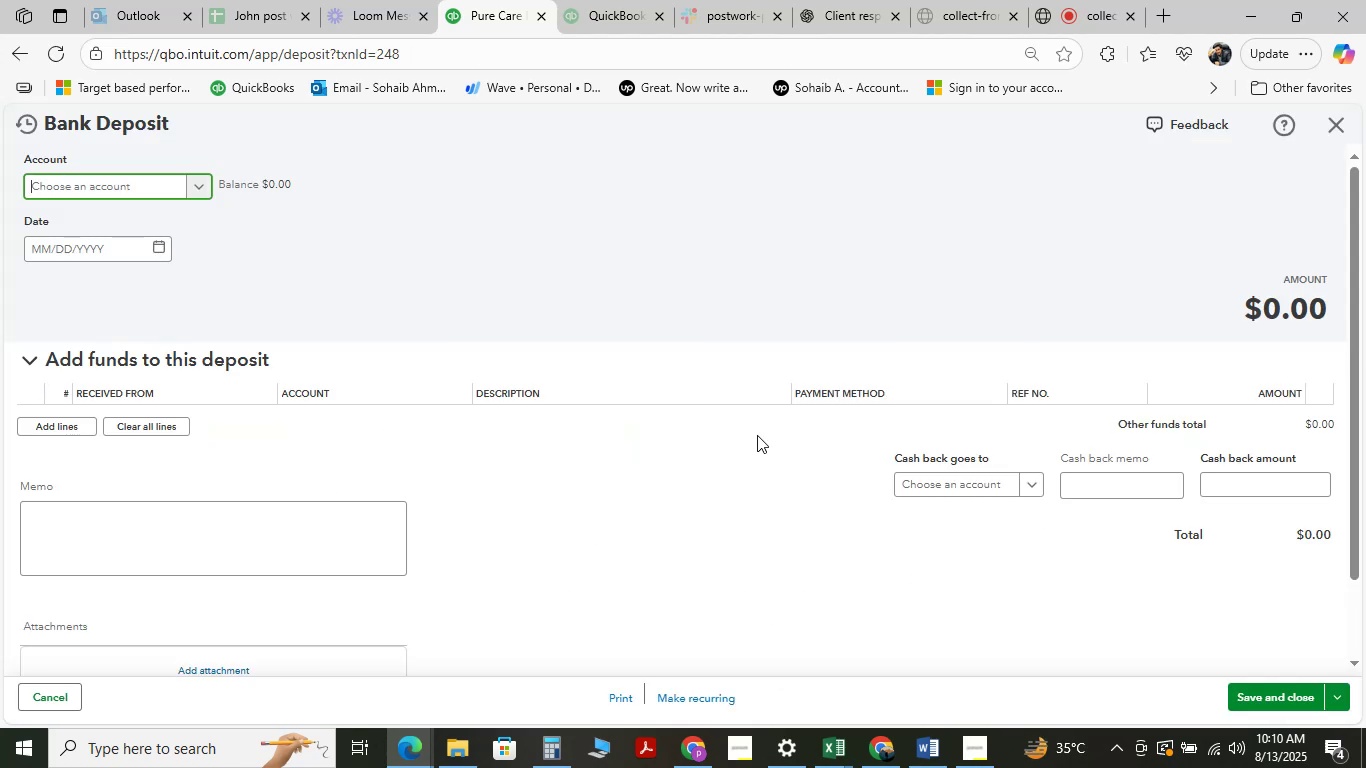 
double_click([360, 355])
 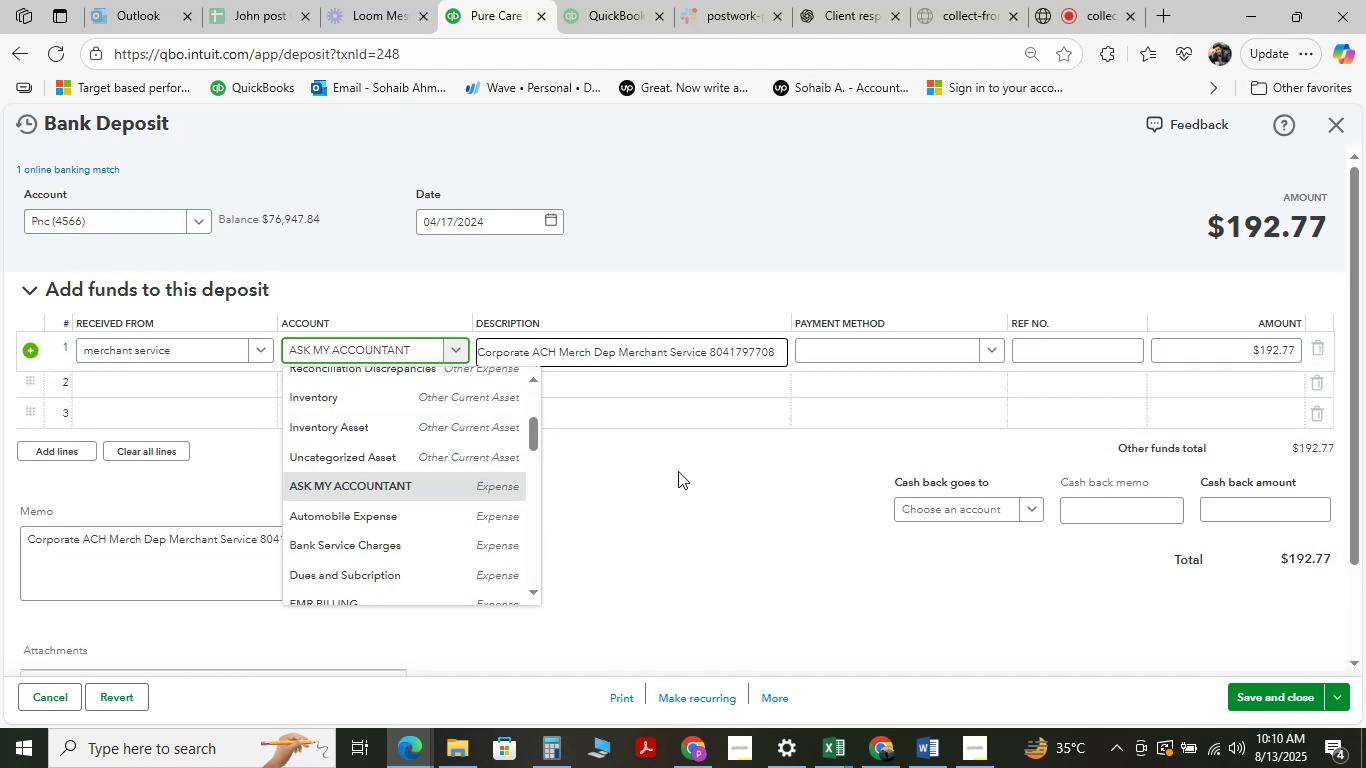 
wait(5.62)
 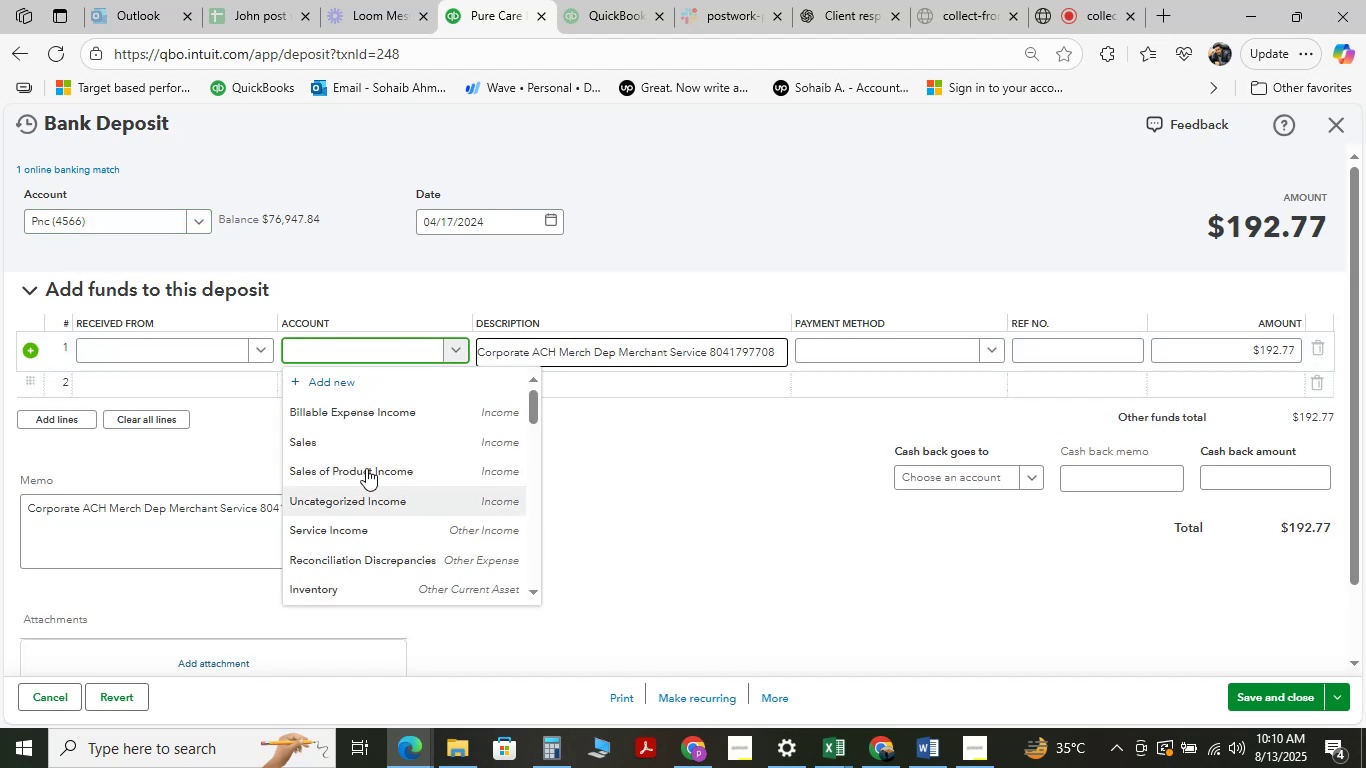 
left_click([408, 339])
 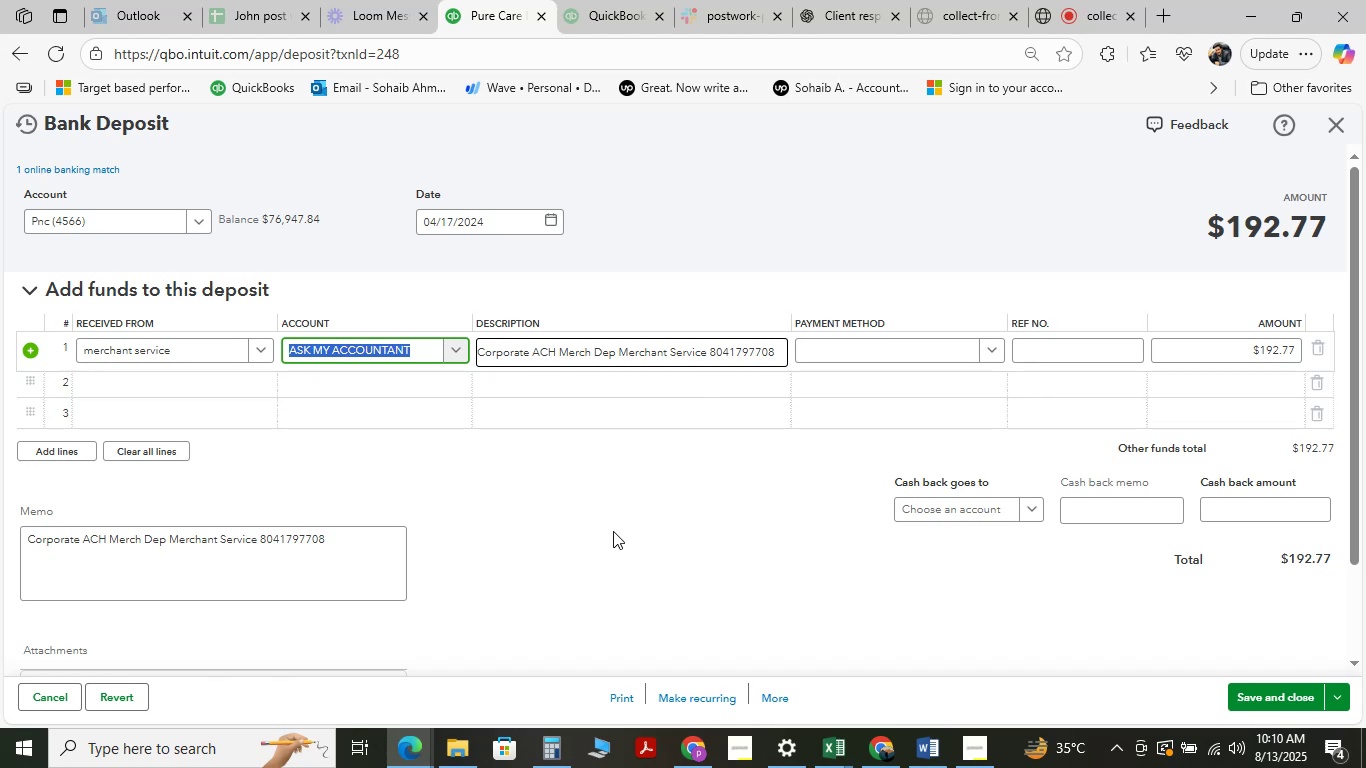 
type( ser)
 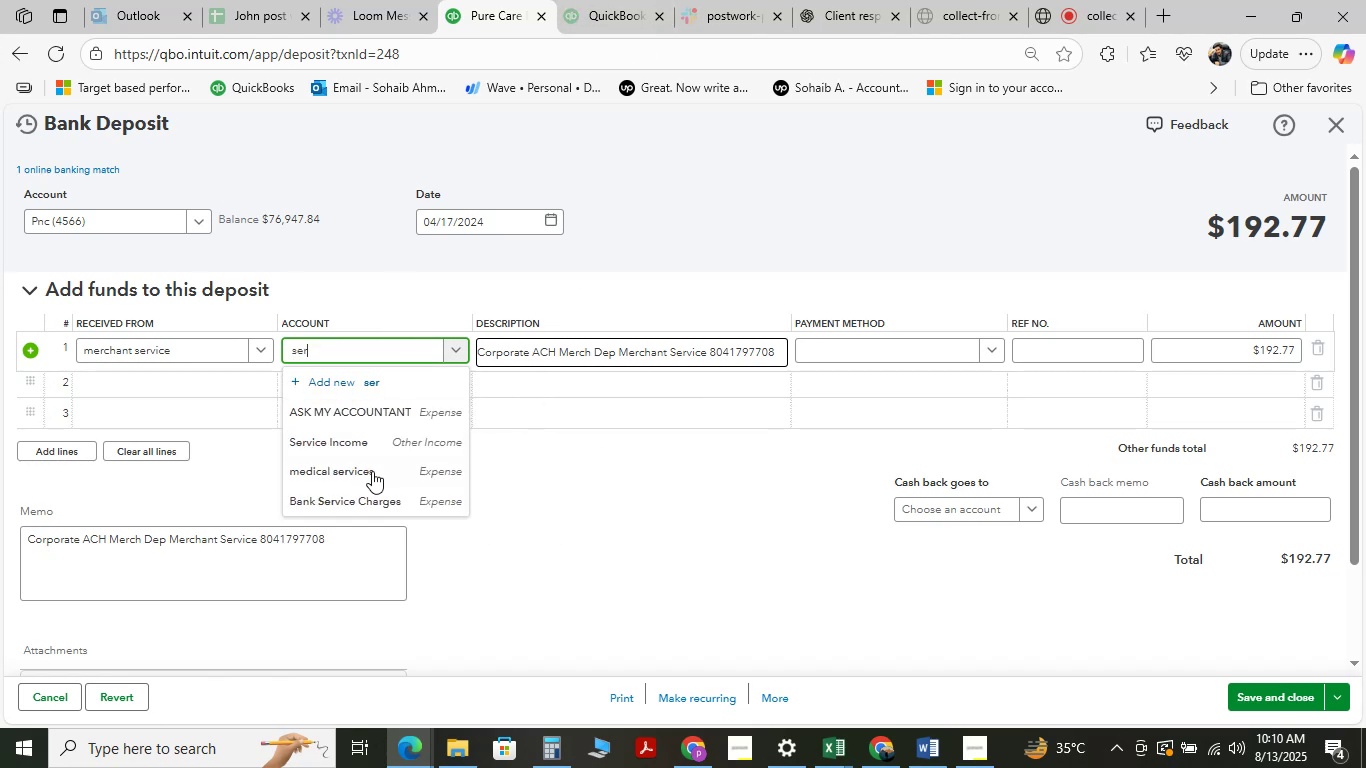 
left_click([348, 448])
 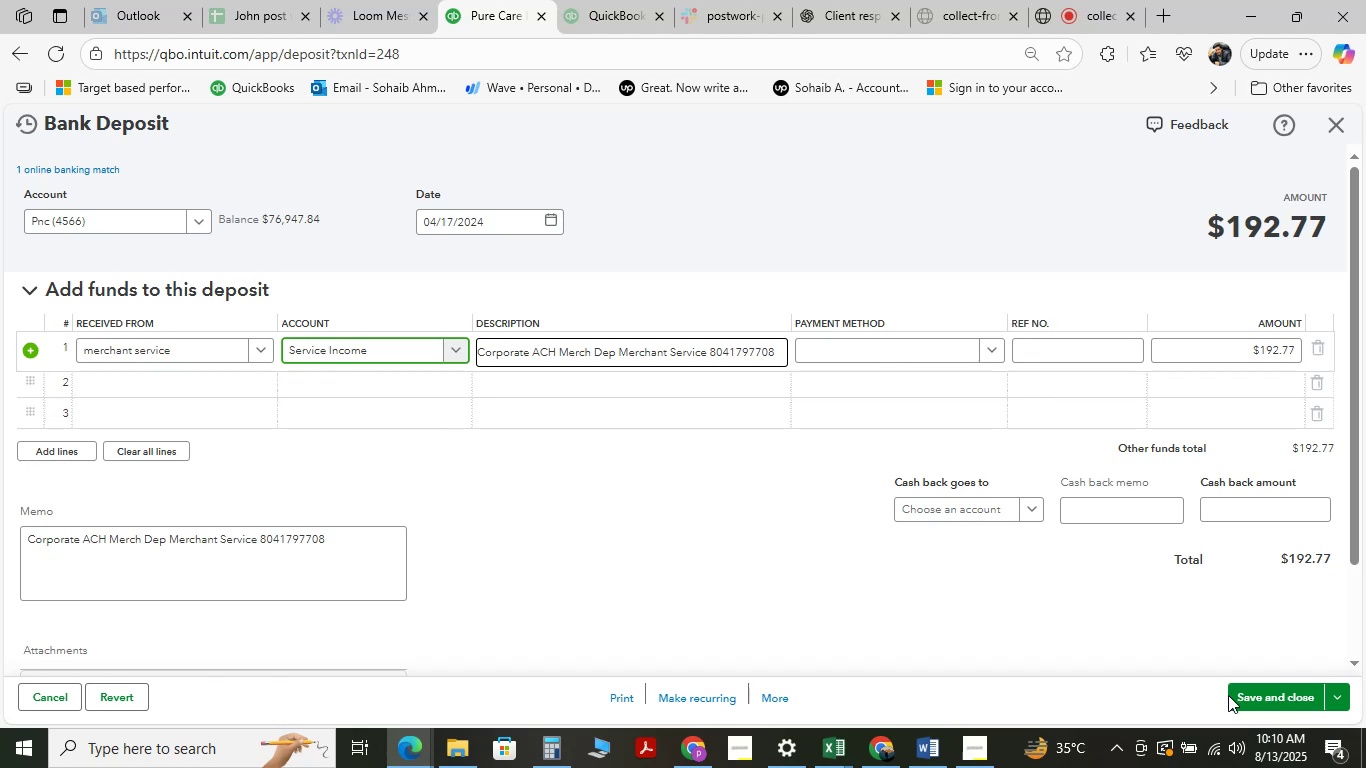 
left_click([1238, 699])
 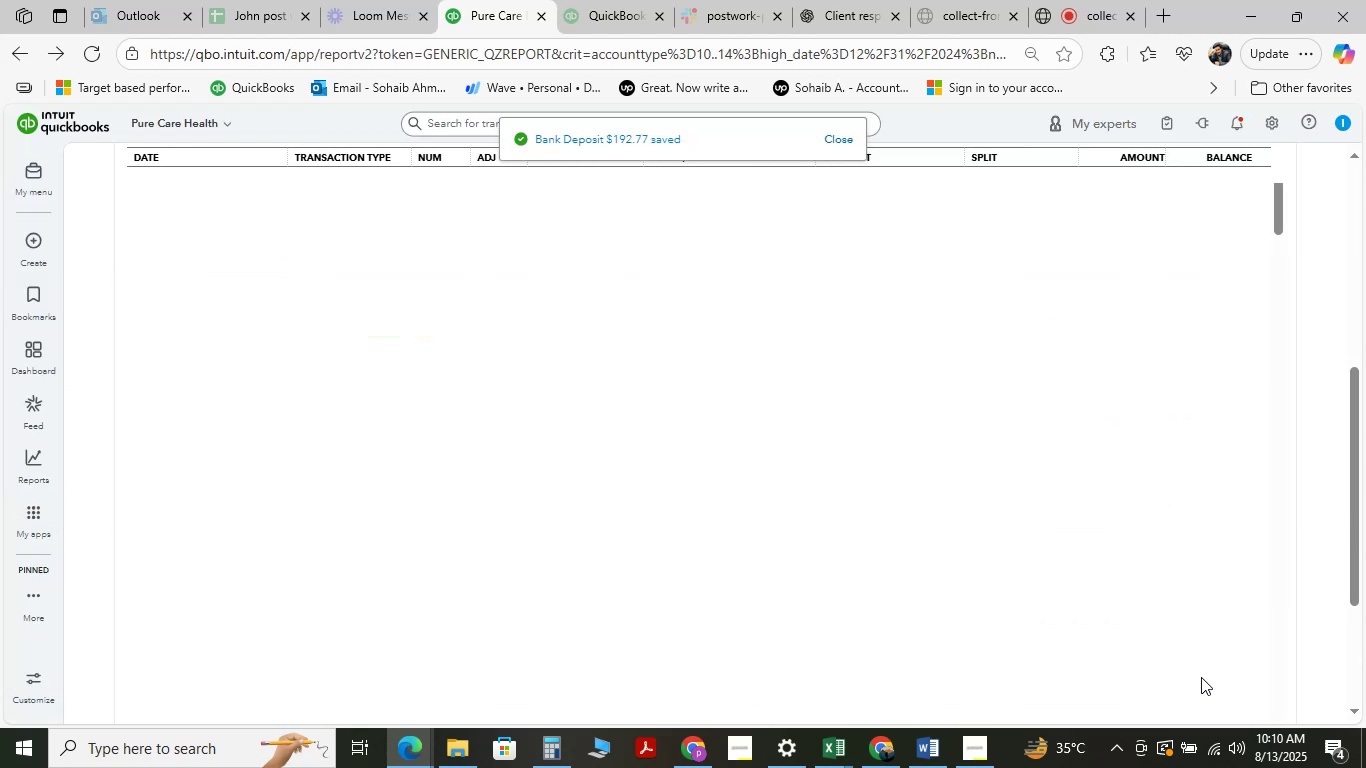 
wait(10.88)
 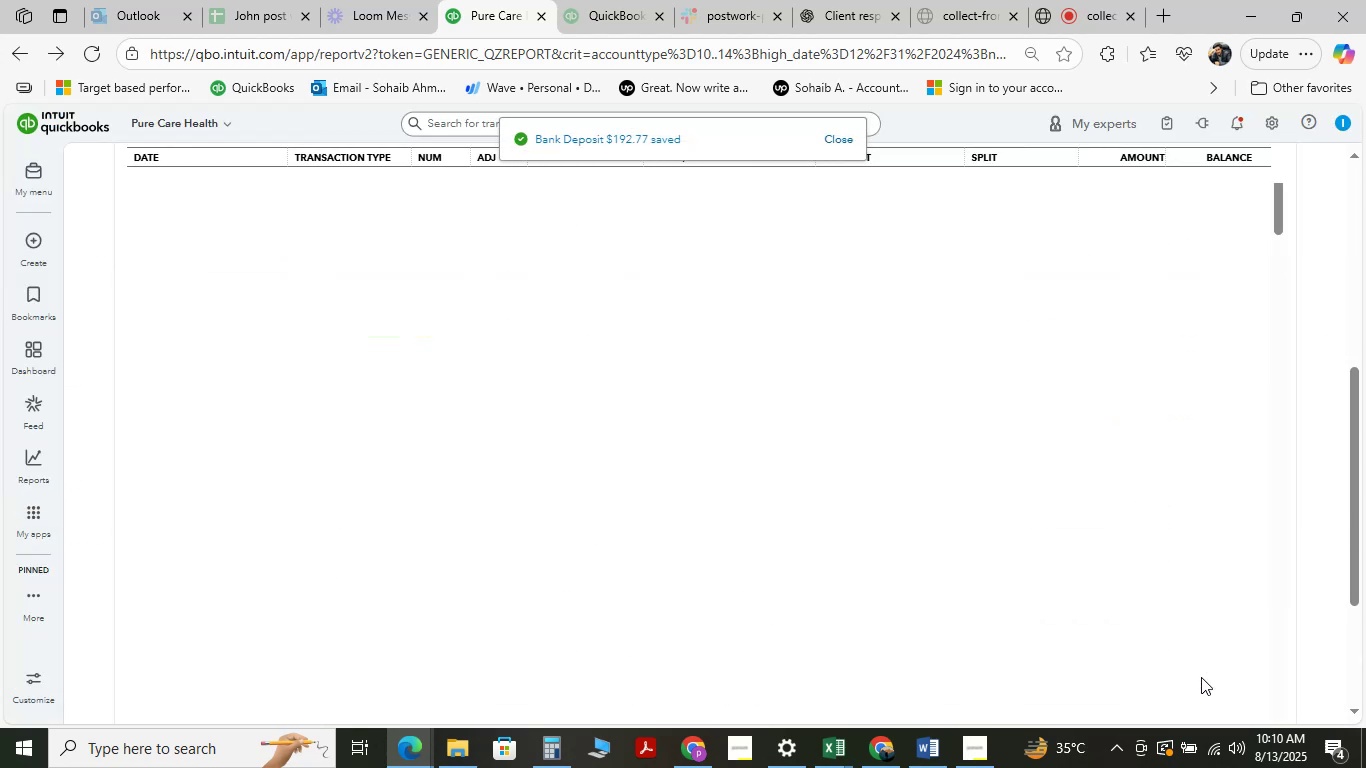 
left_click([1072, 19])
 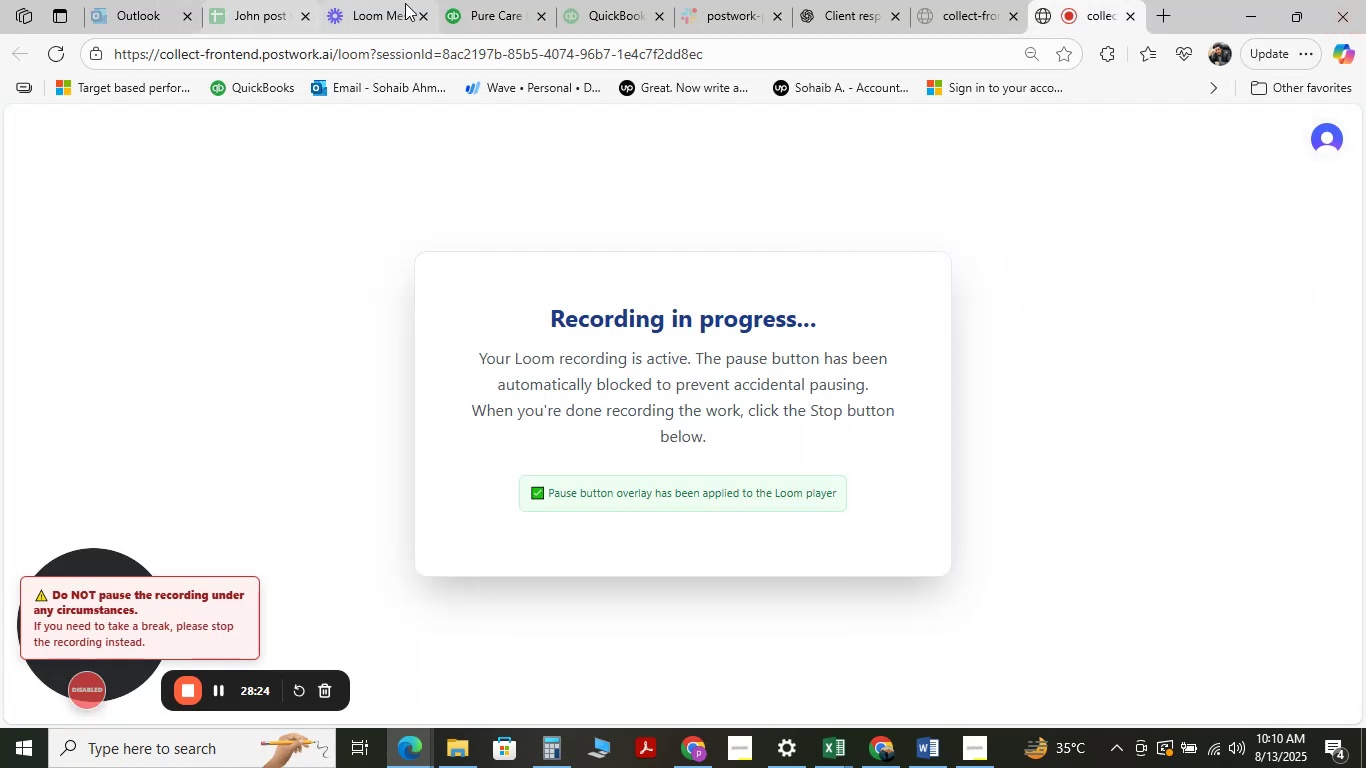 
left_click([482, 6])
 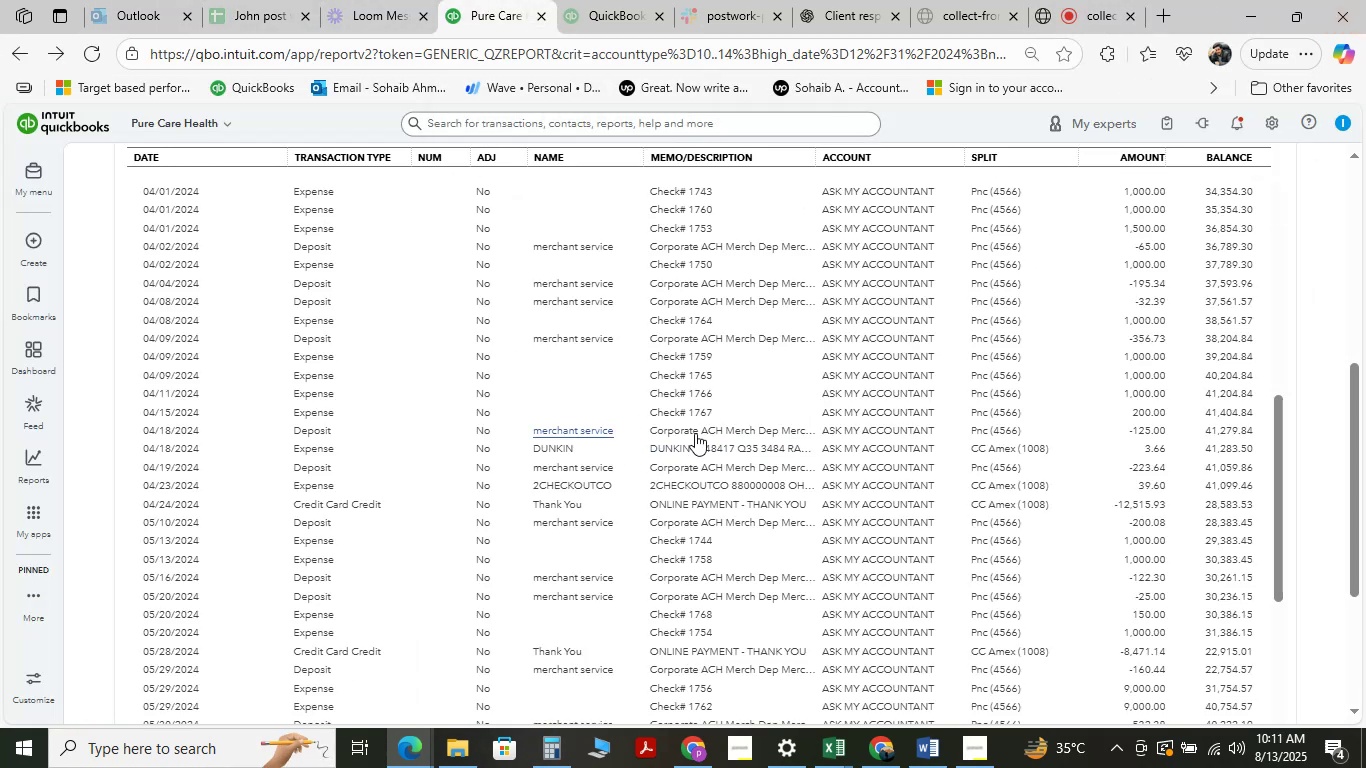 
left_click([869, 429])
 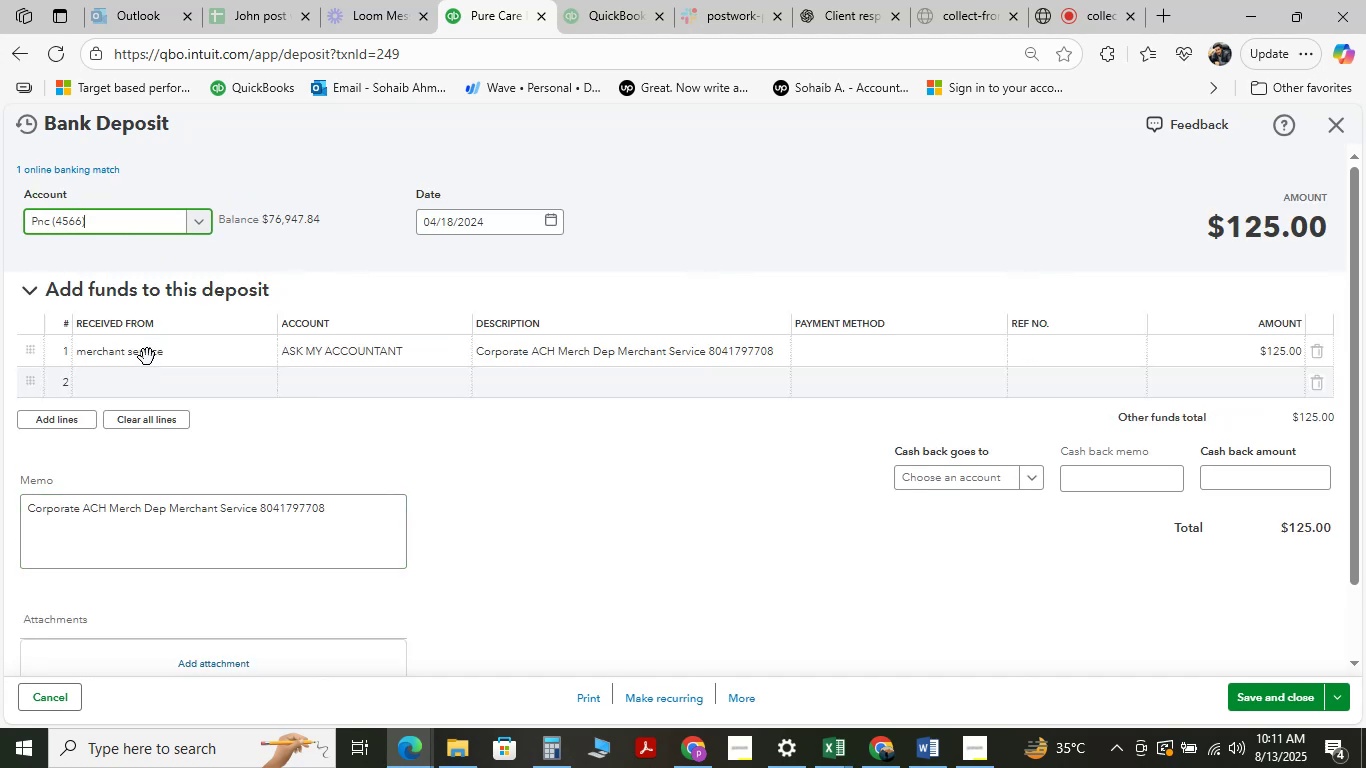 
wait(7.27)
 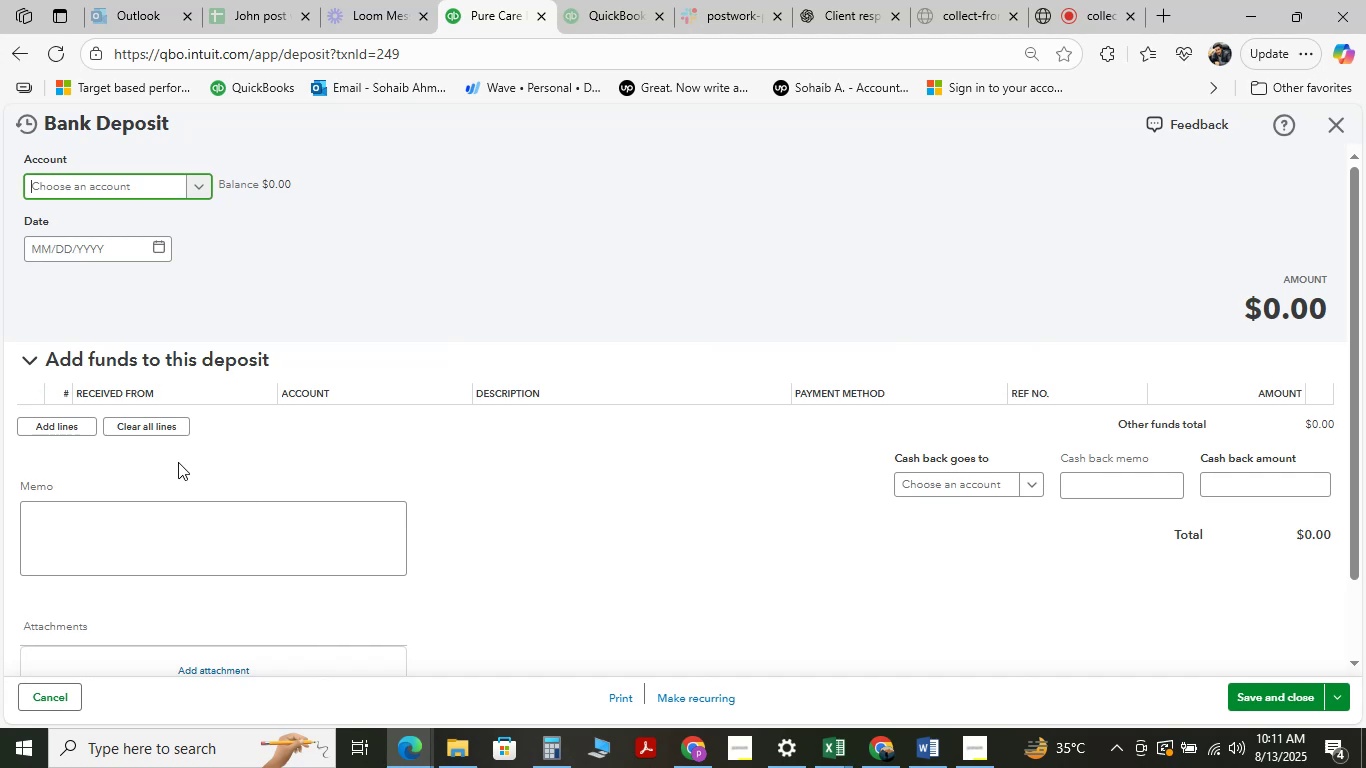 
double_click([373, 358])
 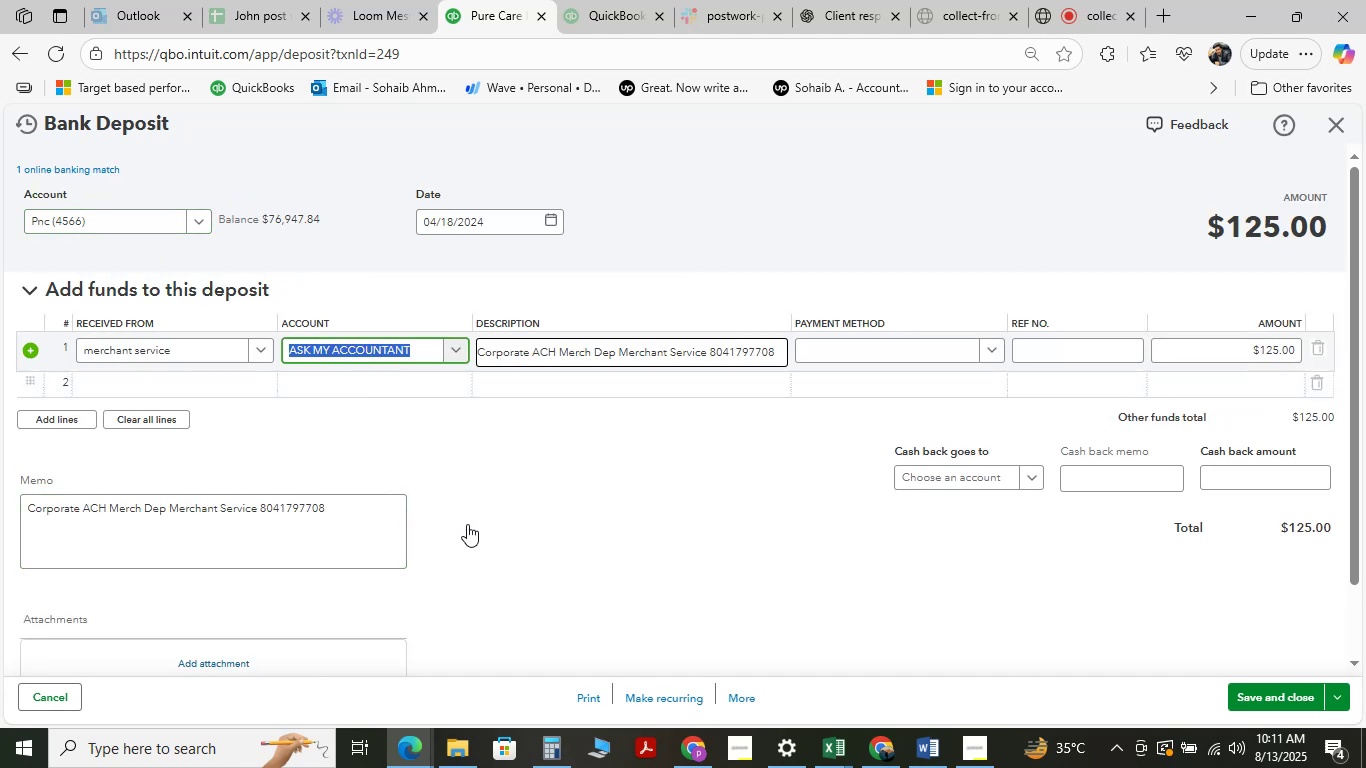 
type( ser)
 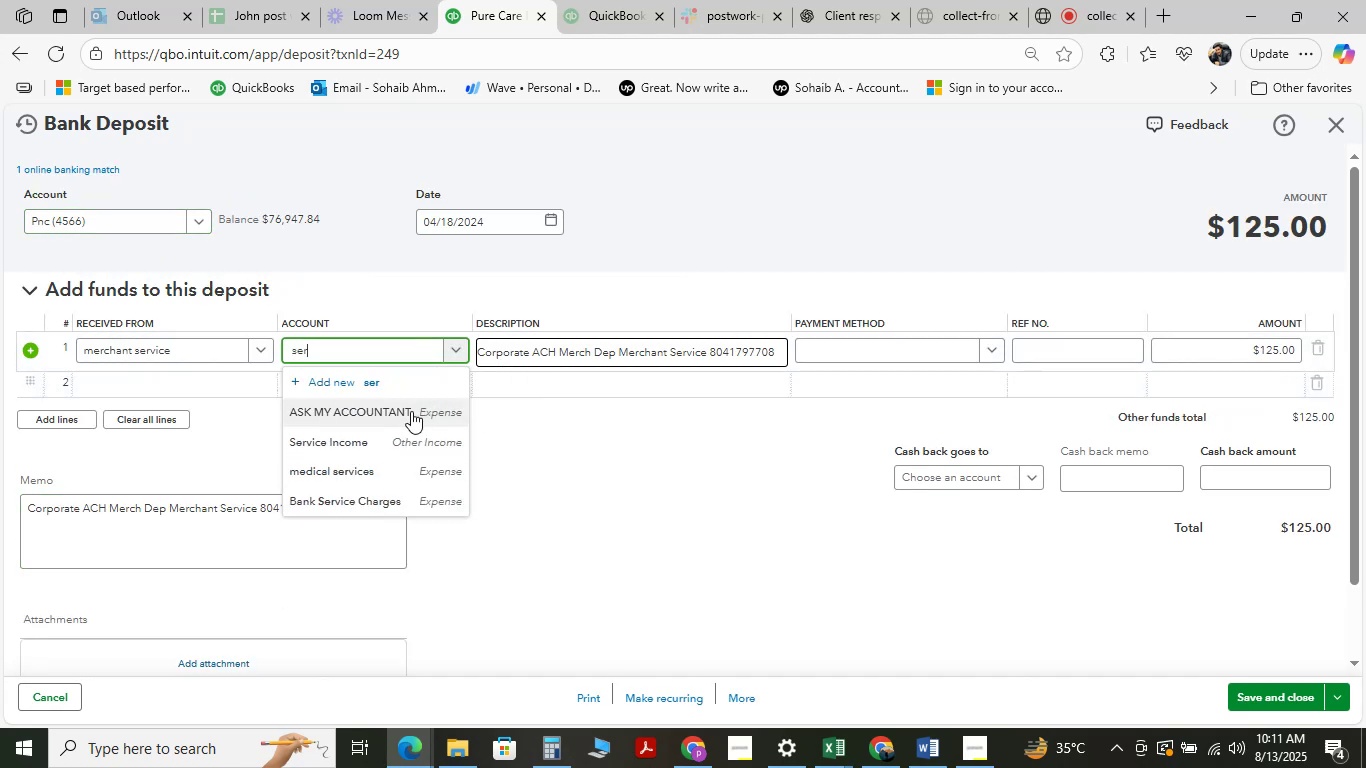 
left_click([401, 436])
 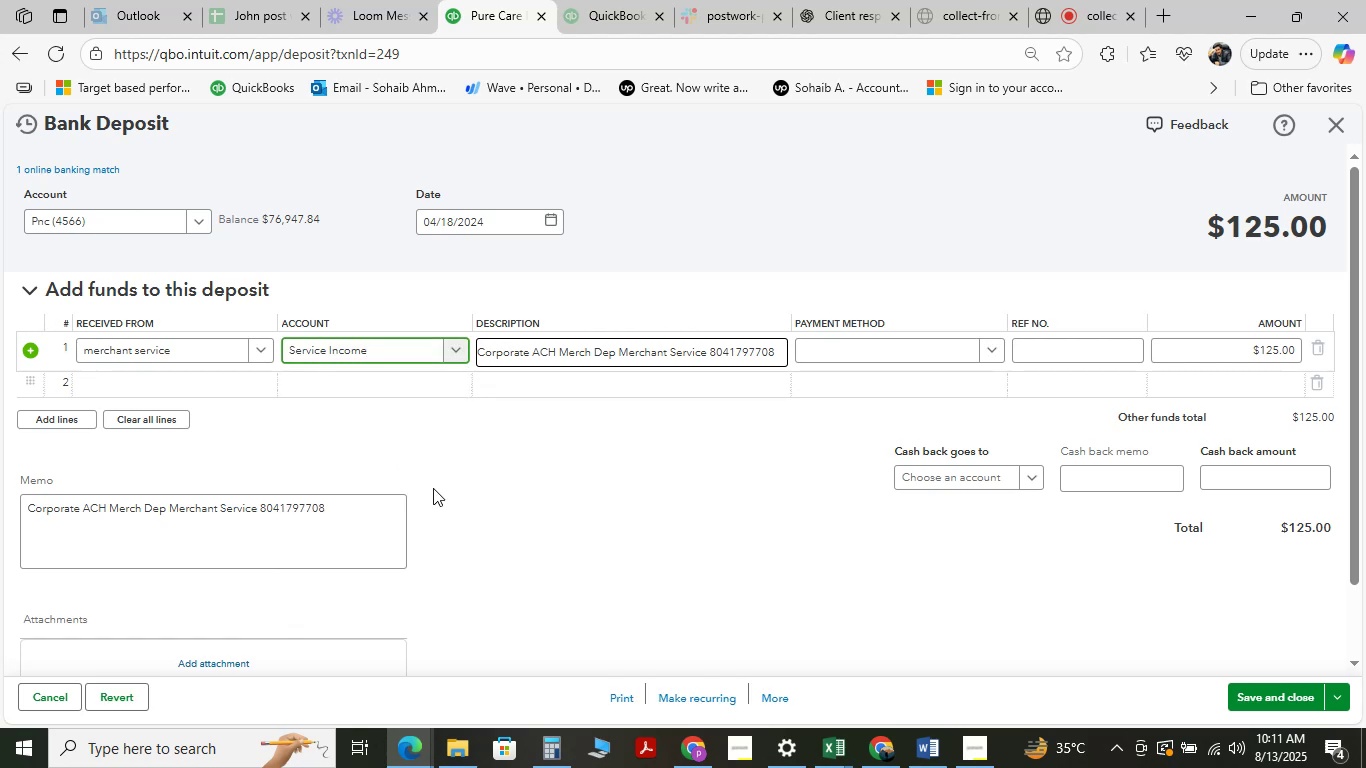 
left_click([1260, 695])
 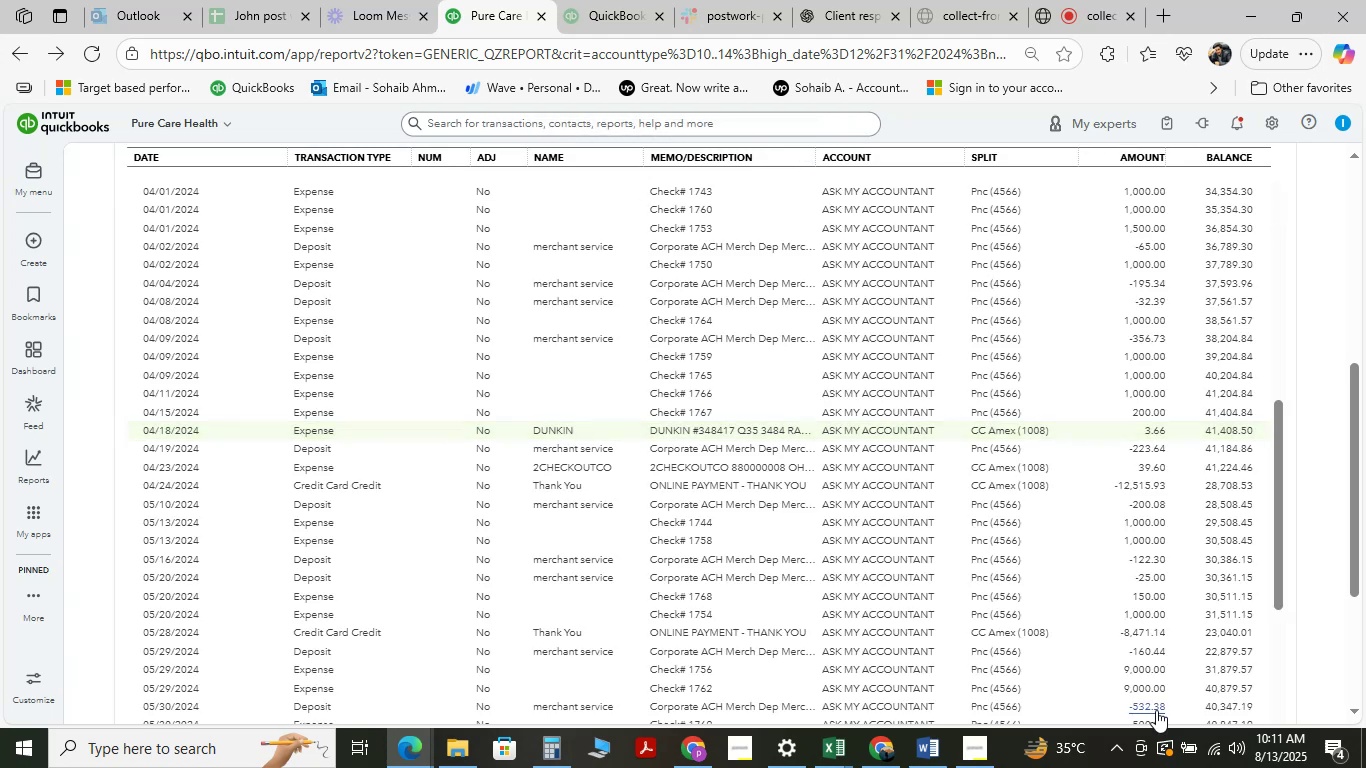 
wait(14.34)
 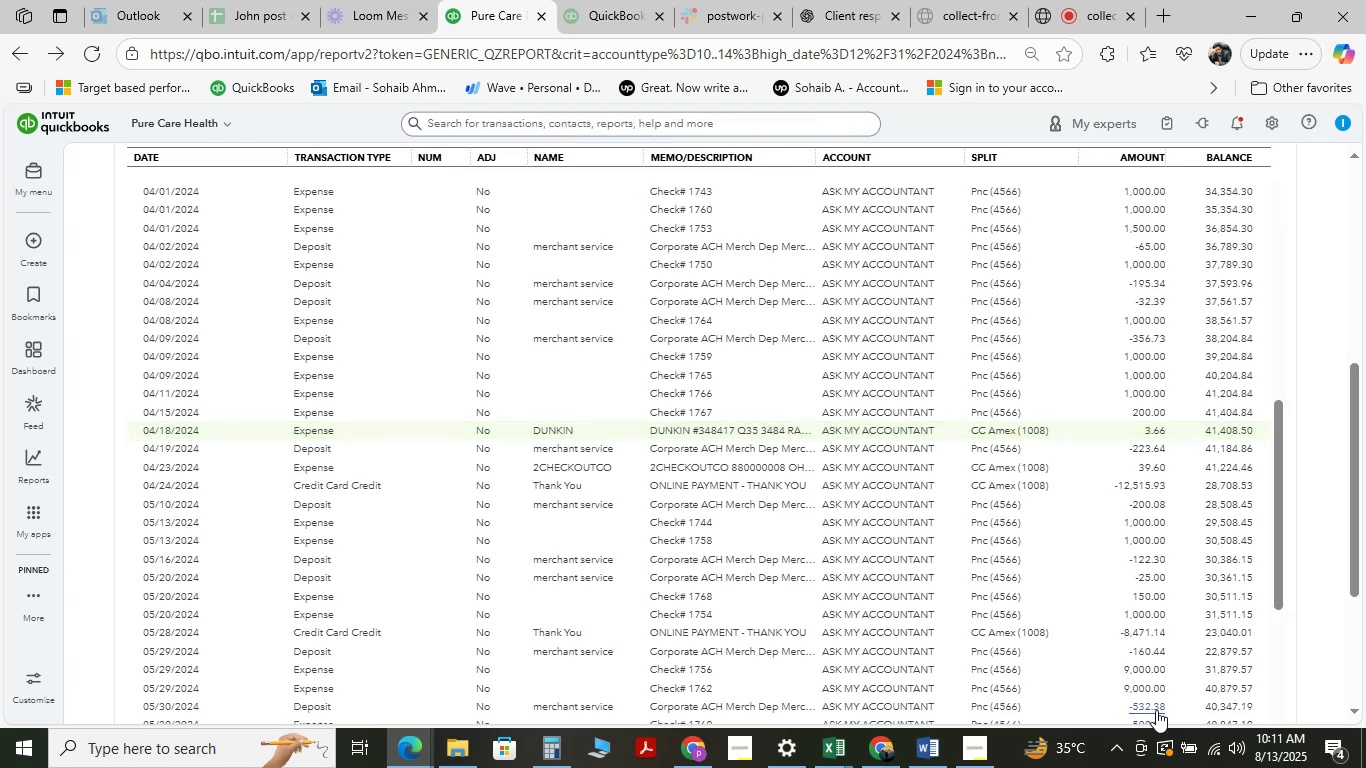 
scroll: coordinate [562, 434], scroll_direction: down, amount: 9.0
 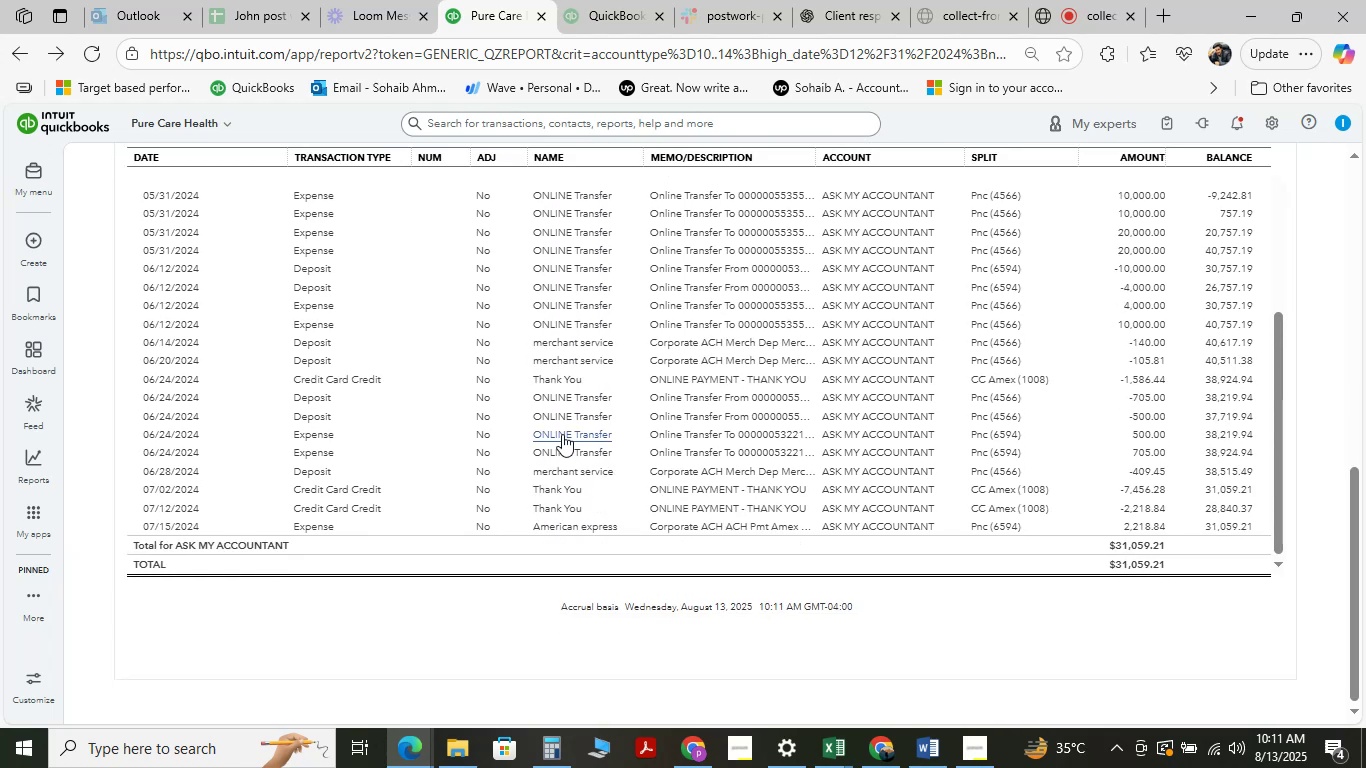 
scroll: coordinate [562, 434], scroll_direction: up, amount: 4.0
 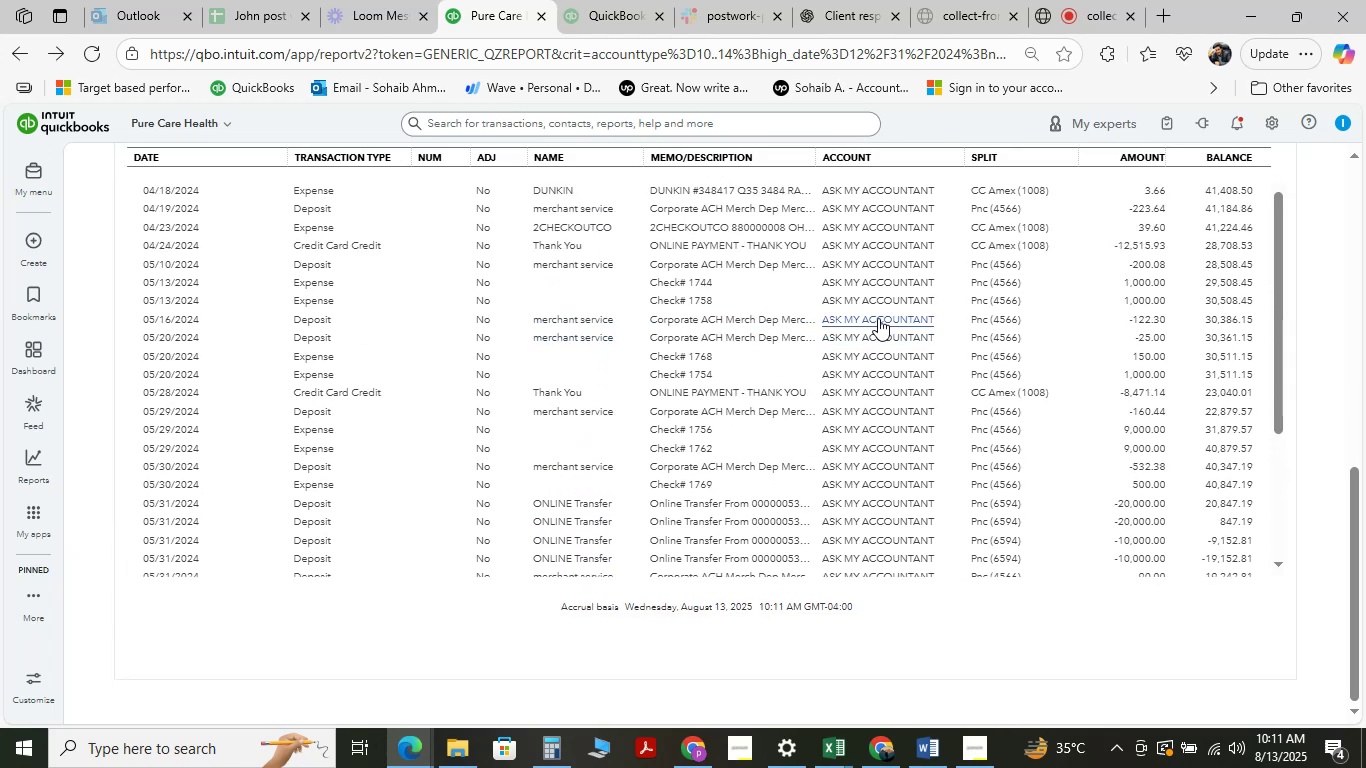 
left_click([878, 318])
 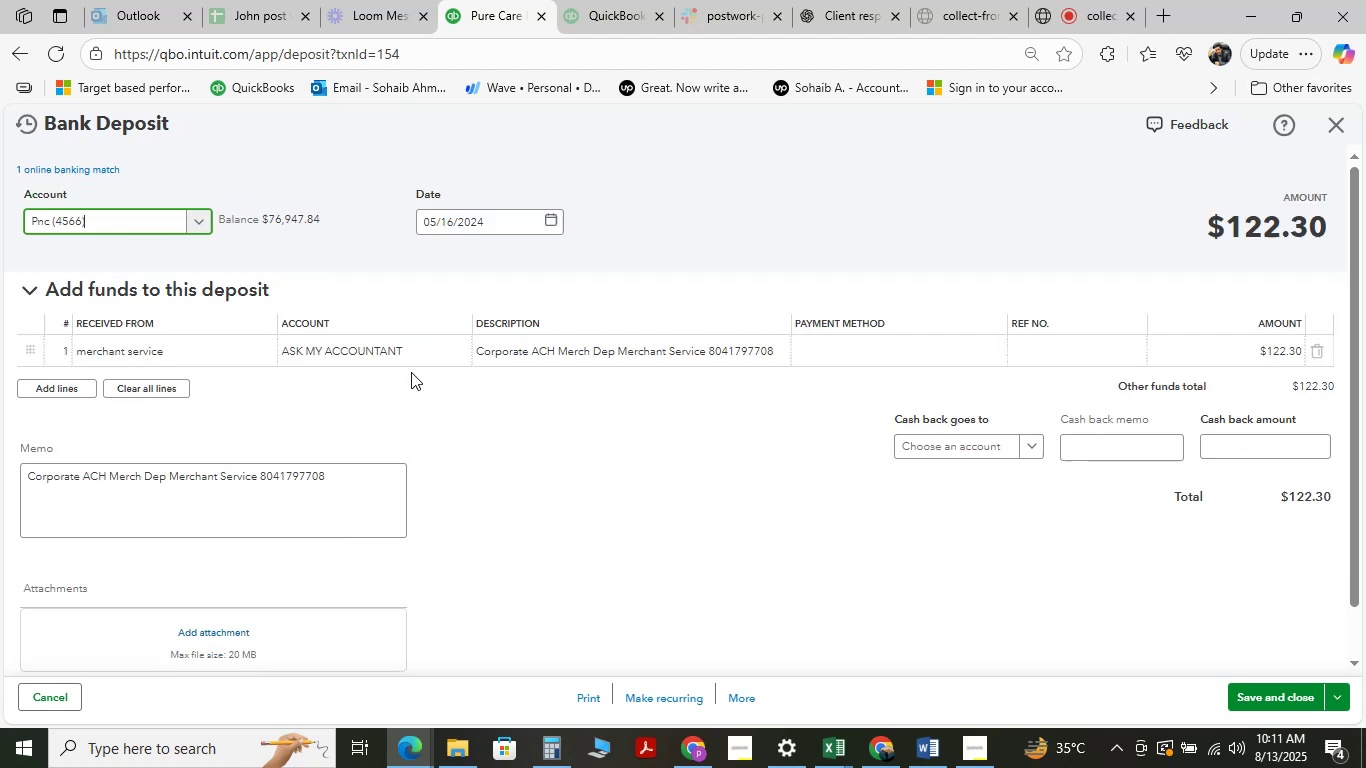 
wait(5.58)
 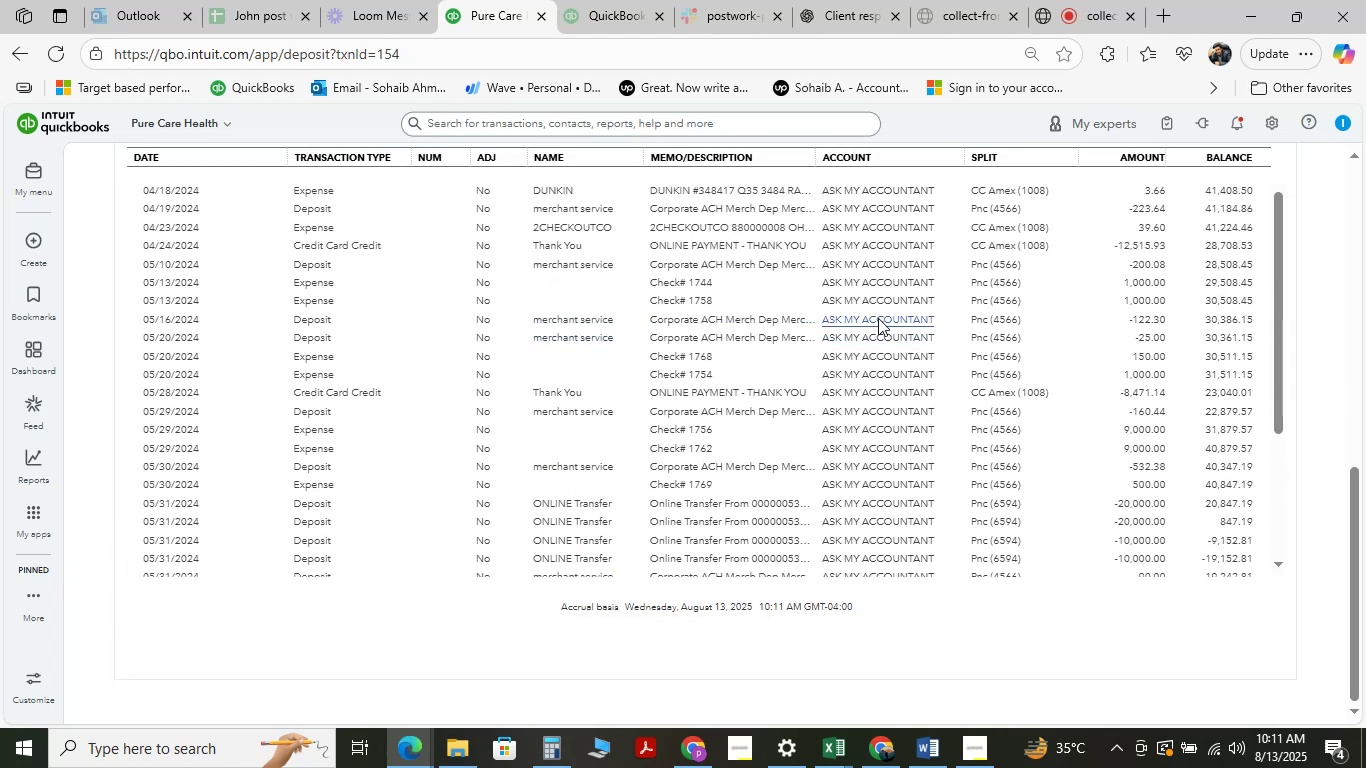 
left_click([395, 357])
 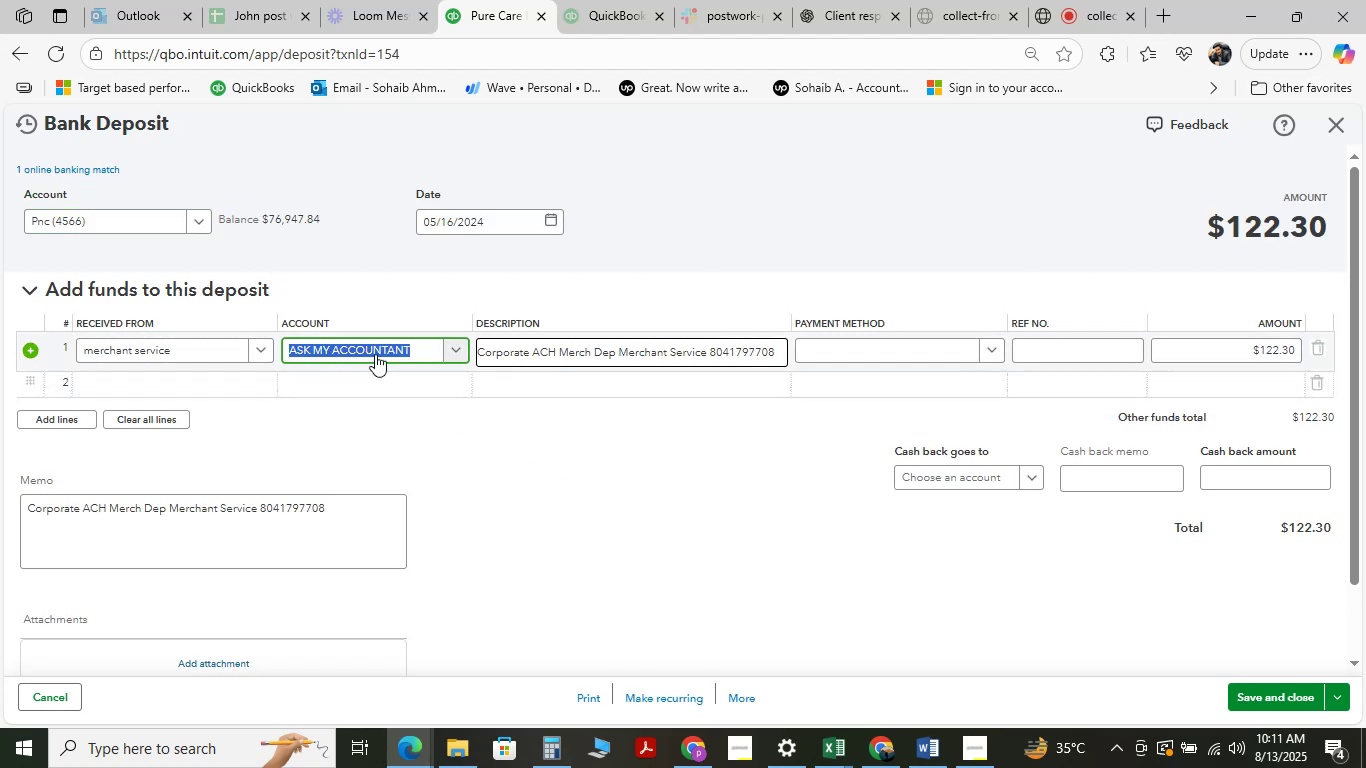 
type( servi)
 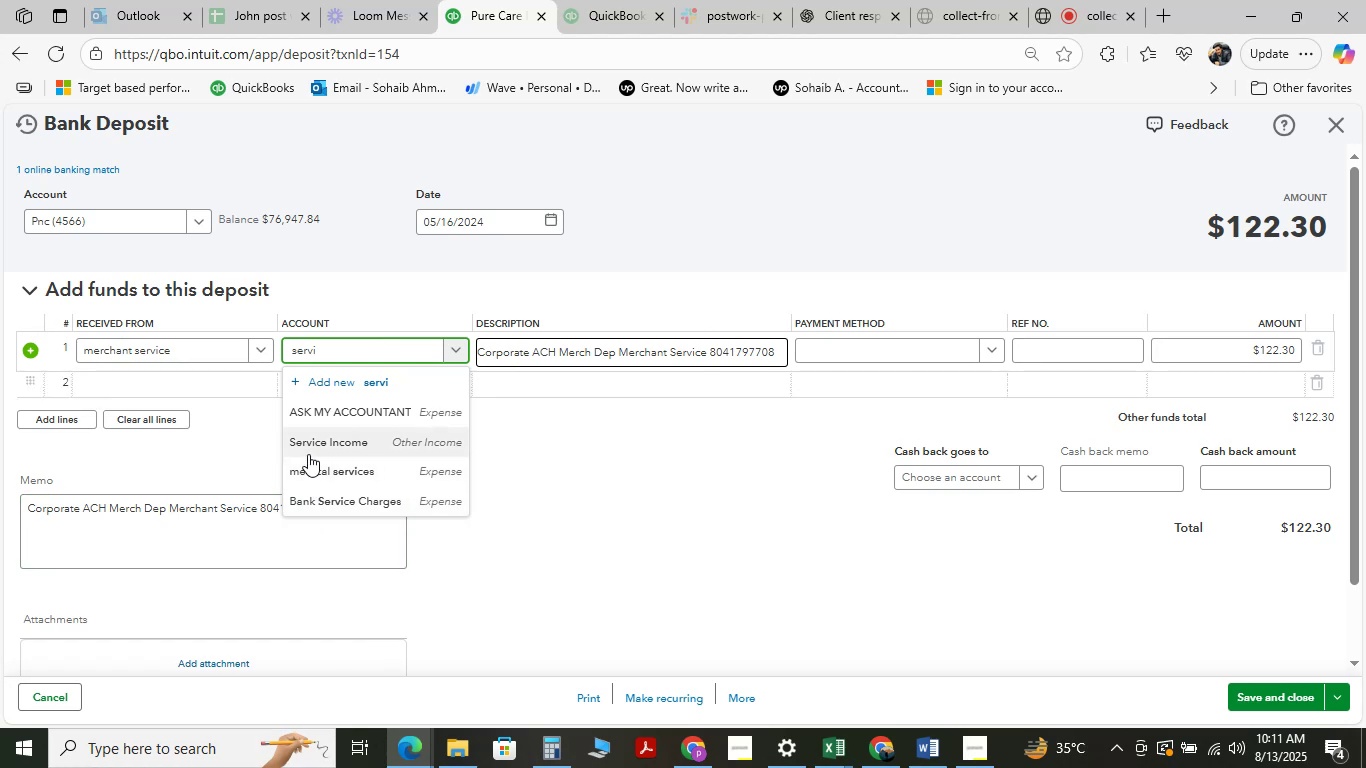 
left_click([320, 432])
 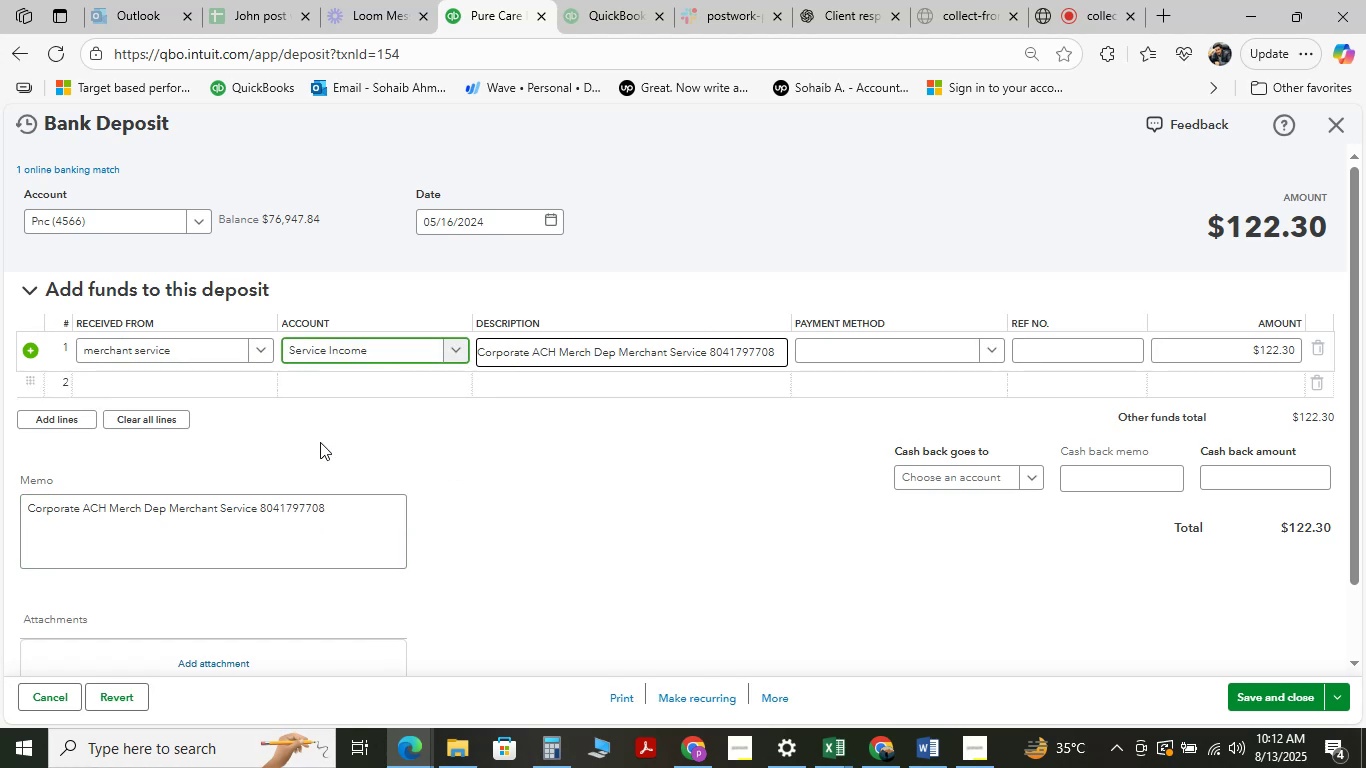 
left_click([1287, 688])
 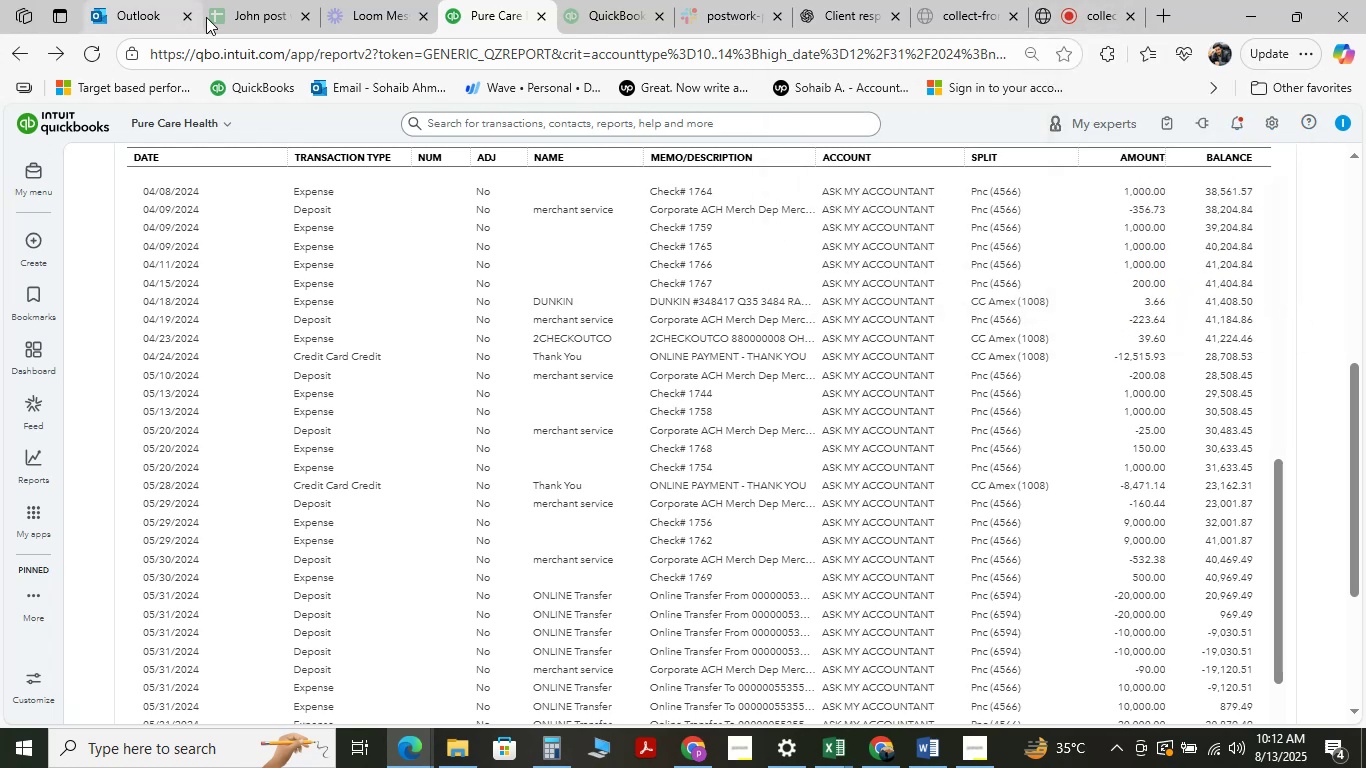 
wait(29.5)
 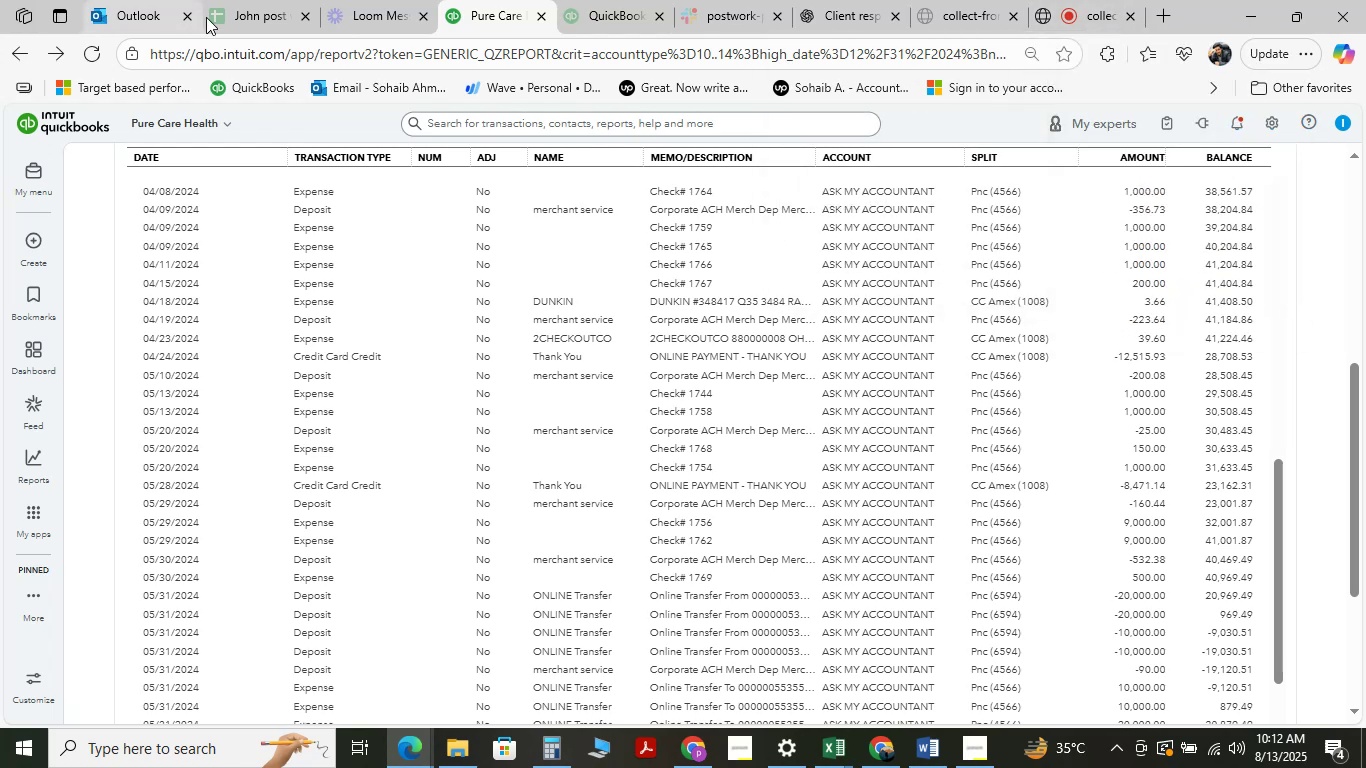 
left_click([870, 374])
 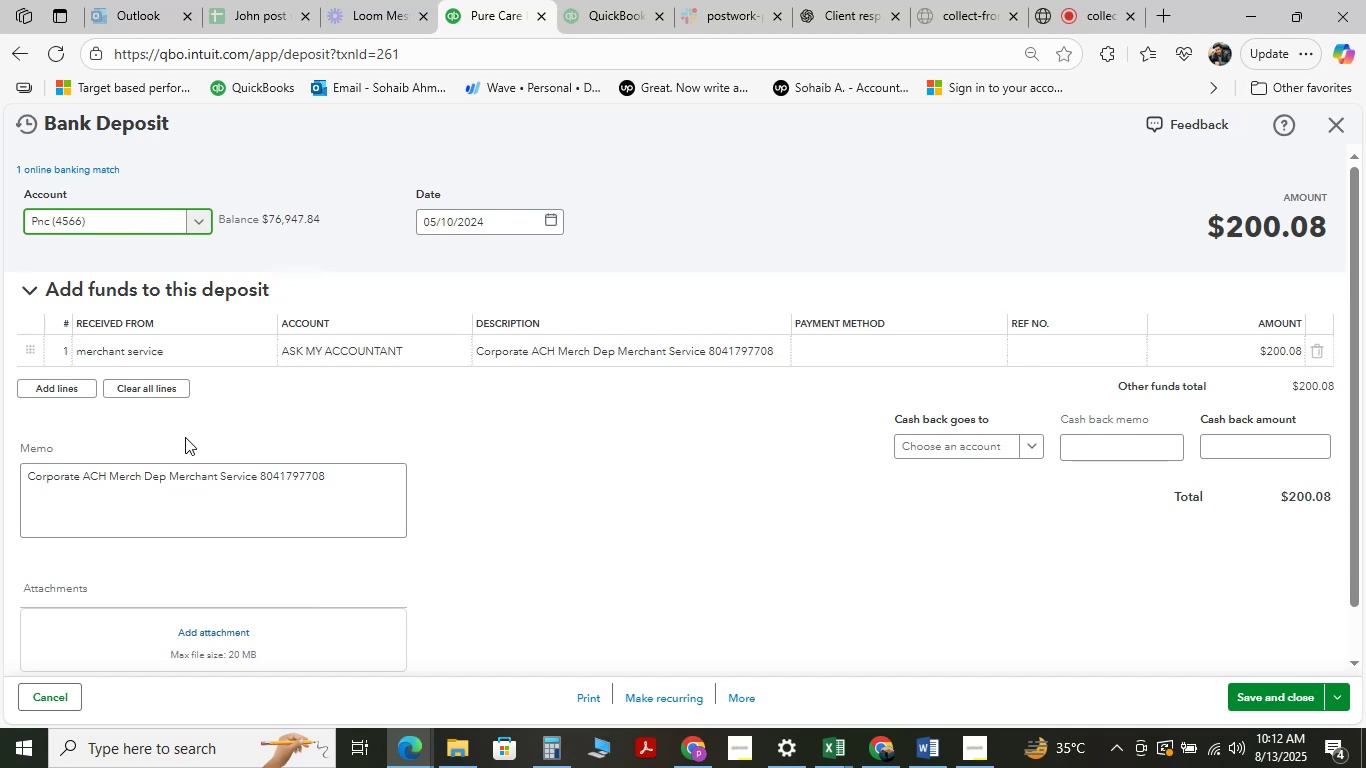 
wait(7.86)
 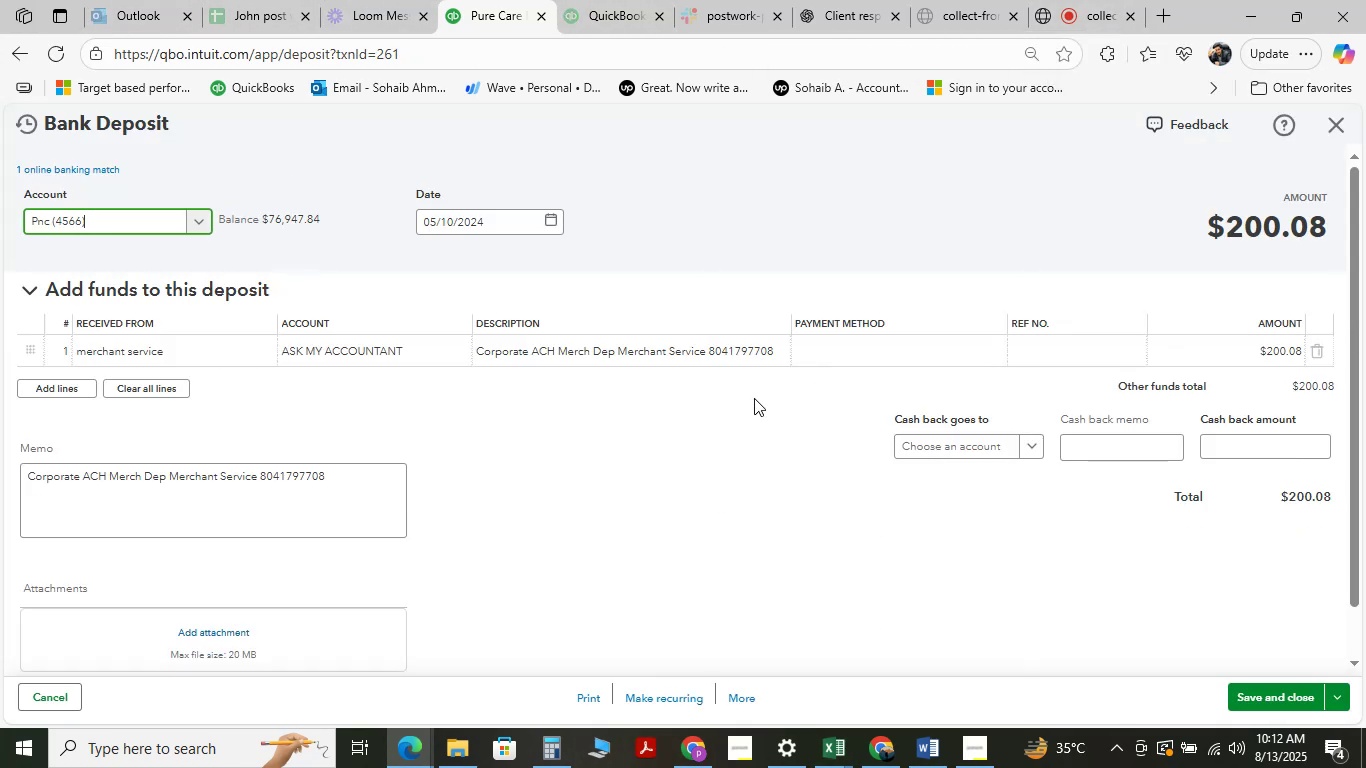 
left_click([355, 352])
 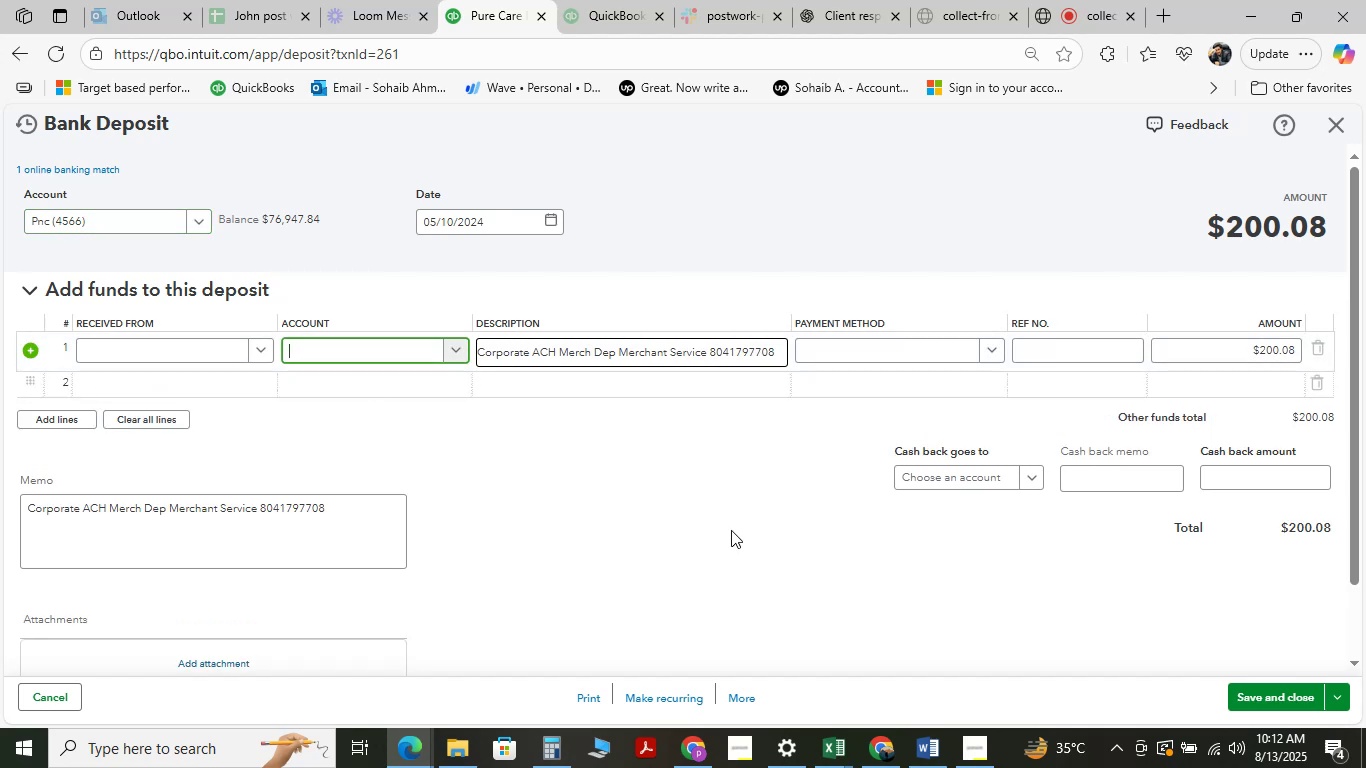 
key(S)
 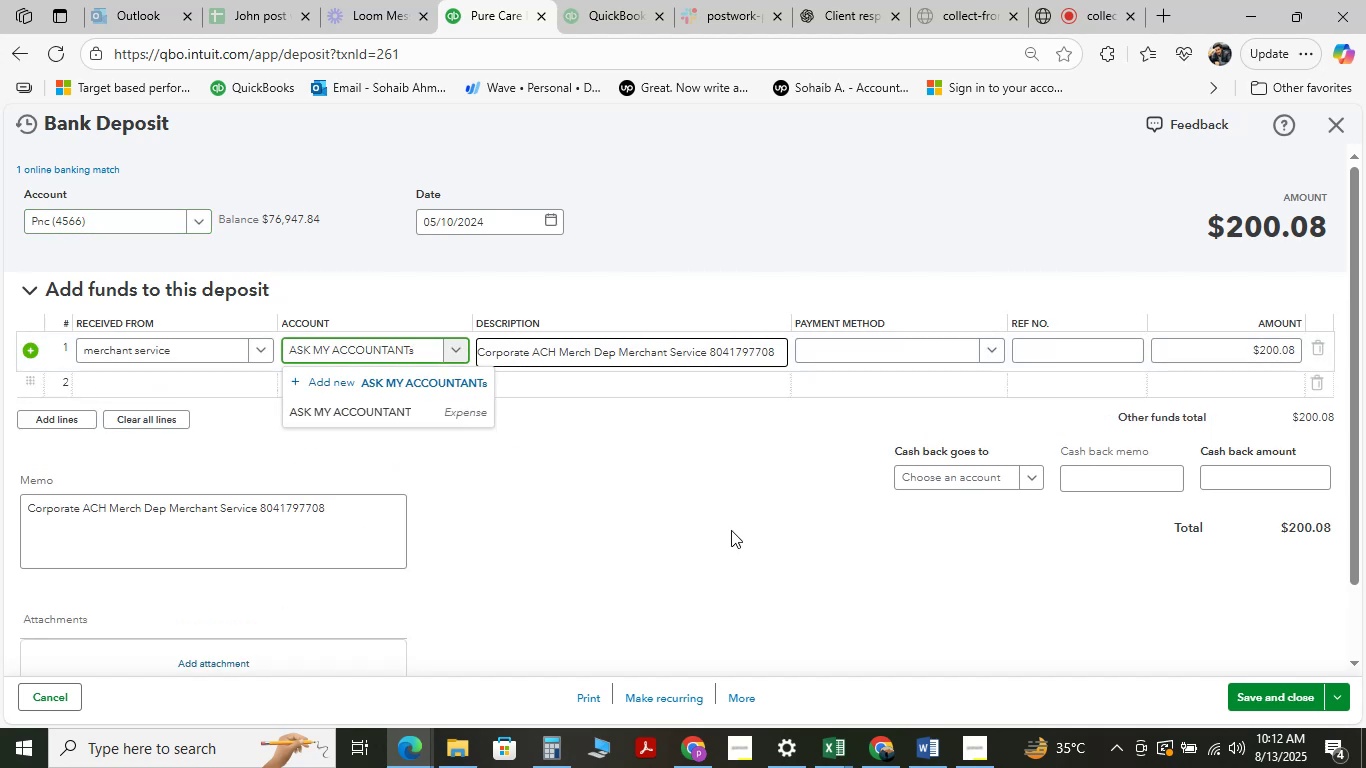 
hold_key(key=Backspace, duration=1.41)
 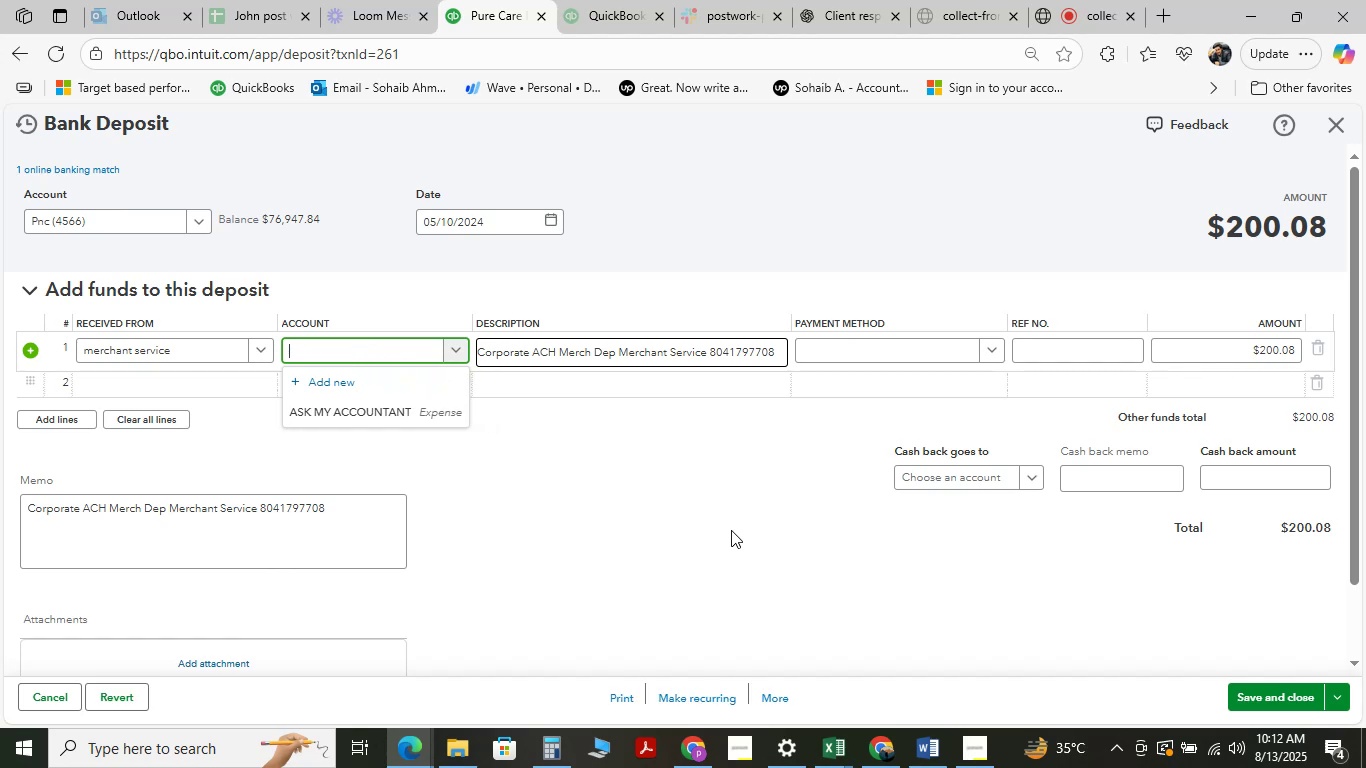 
type(ser)
 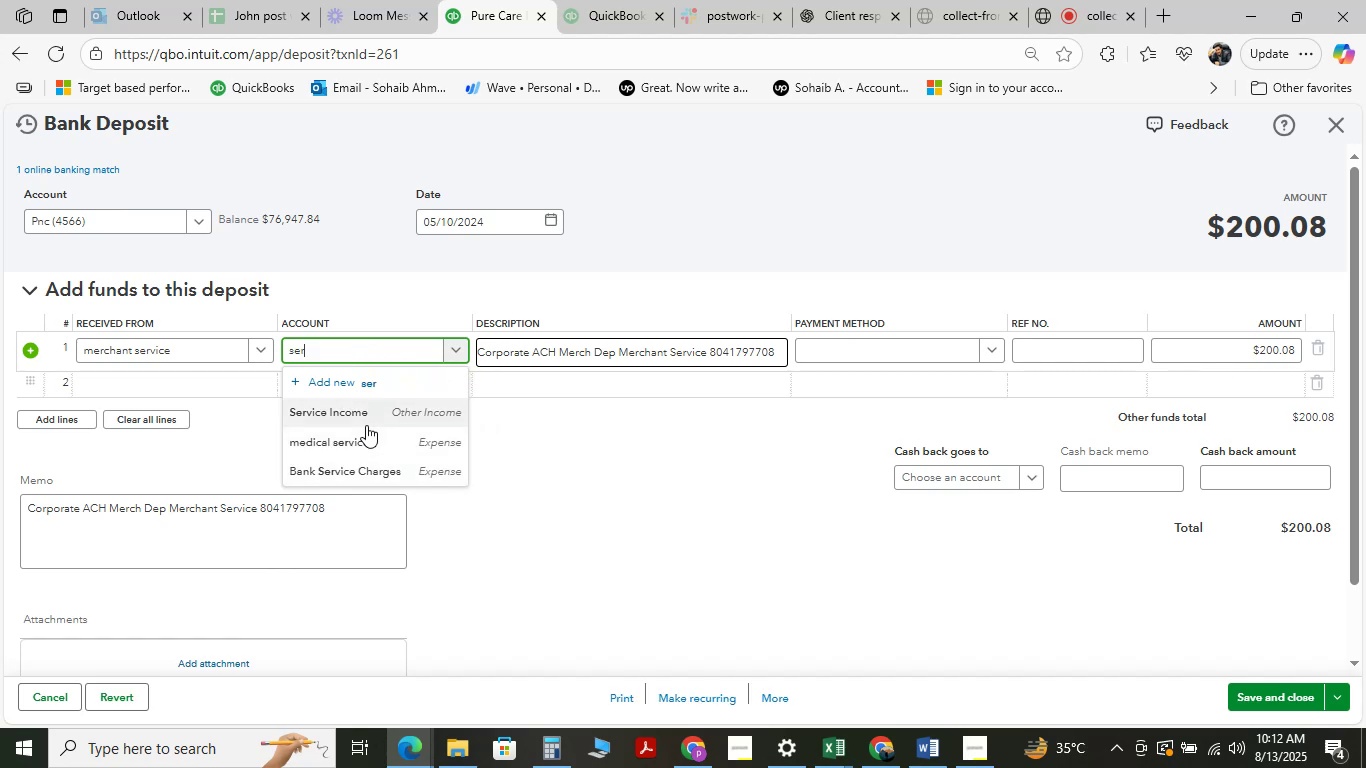 
left_click([375, 411])
 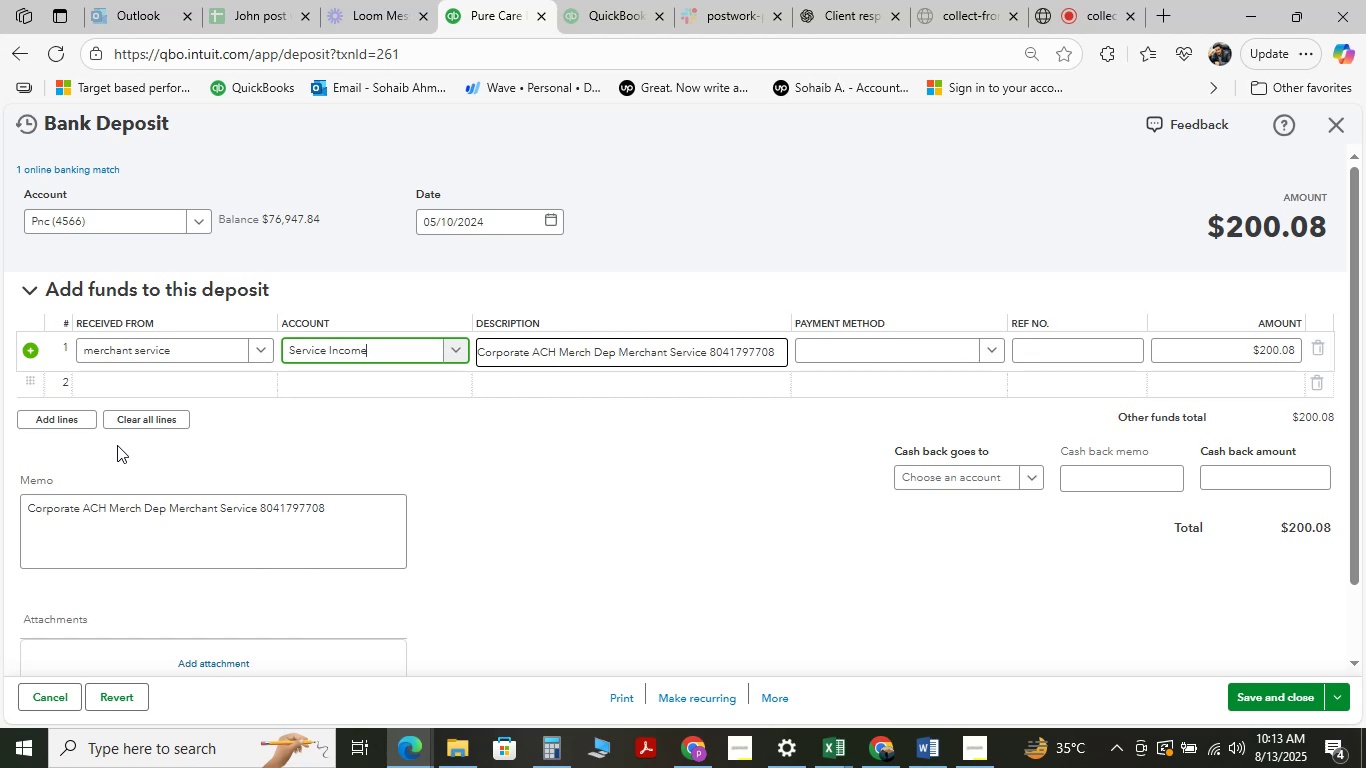 
wait(24.67)
 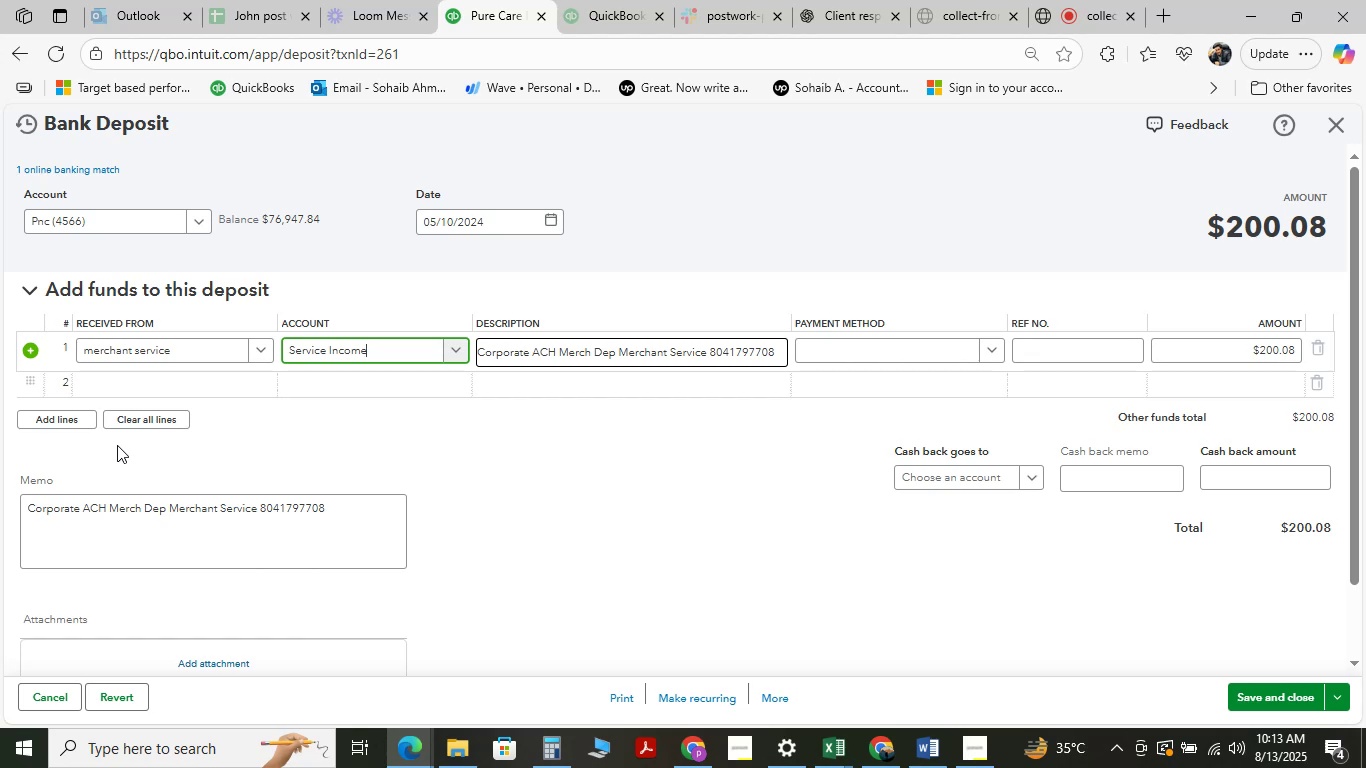 
scroll: coordinate [187, 461], scroll_direction: down, amount: 8.0
 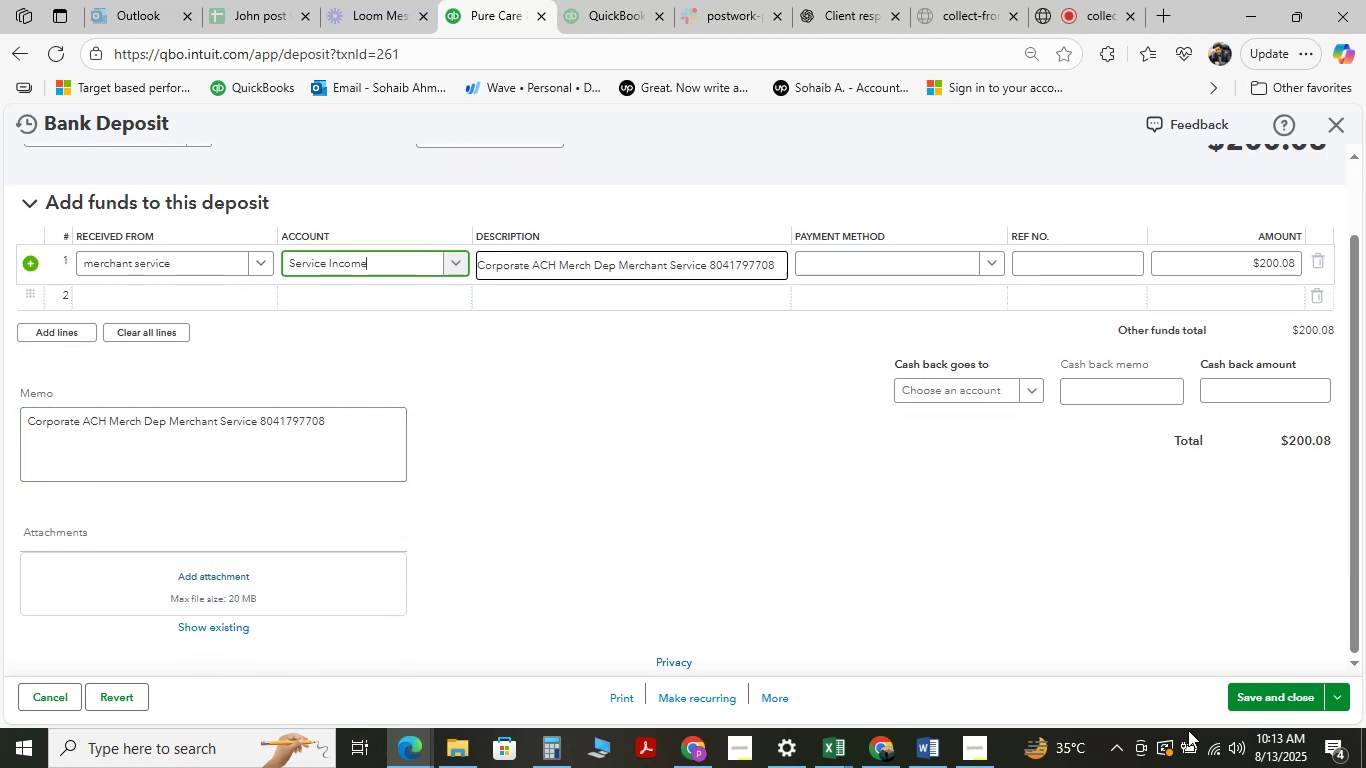 
left_click([1263, 695])
 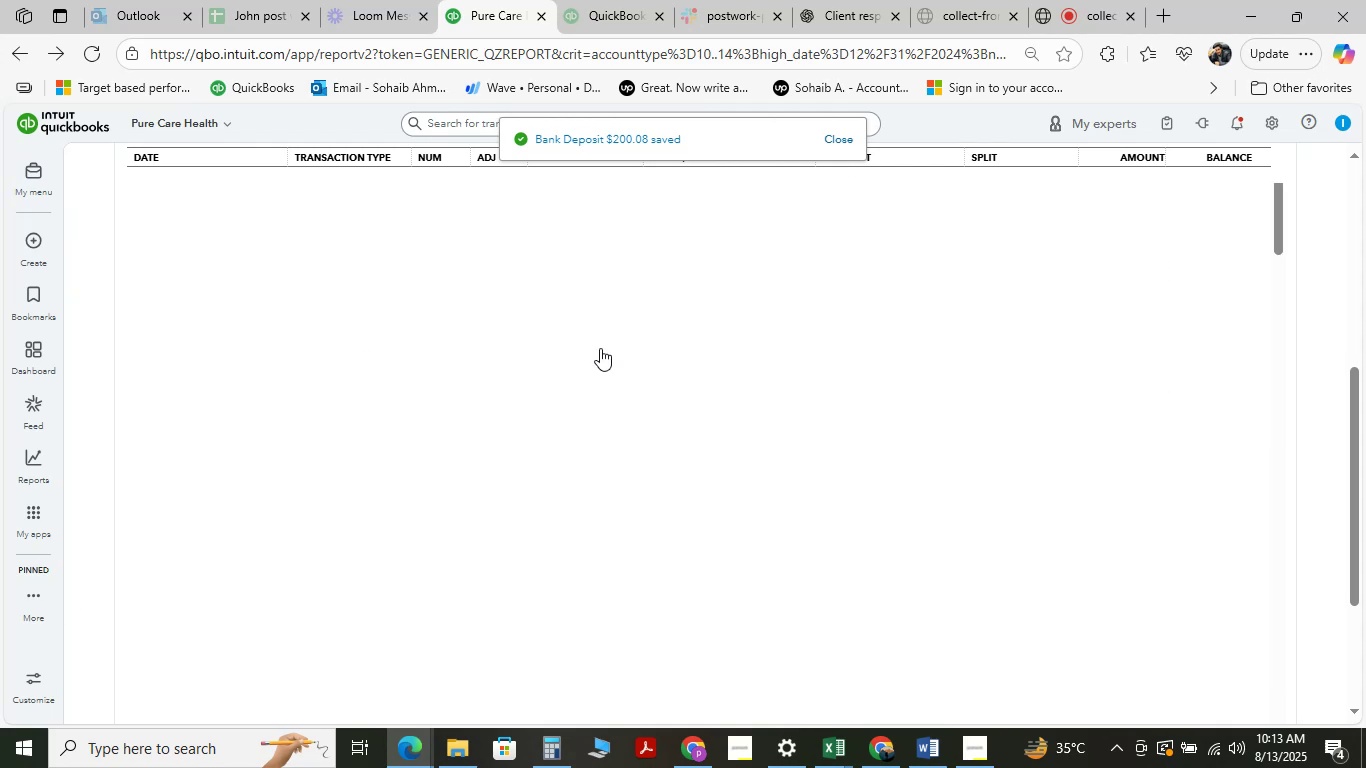 
wait(7.57)
 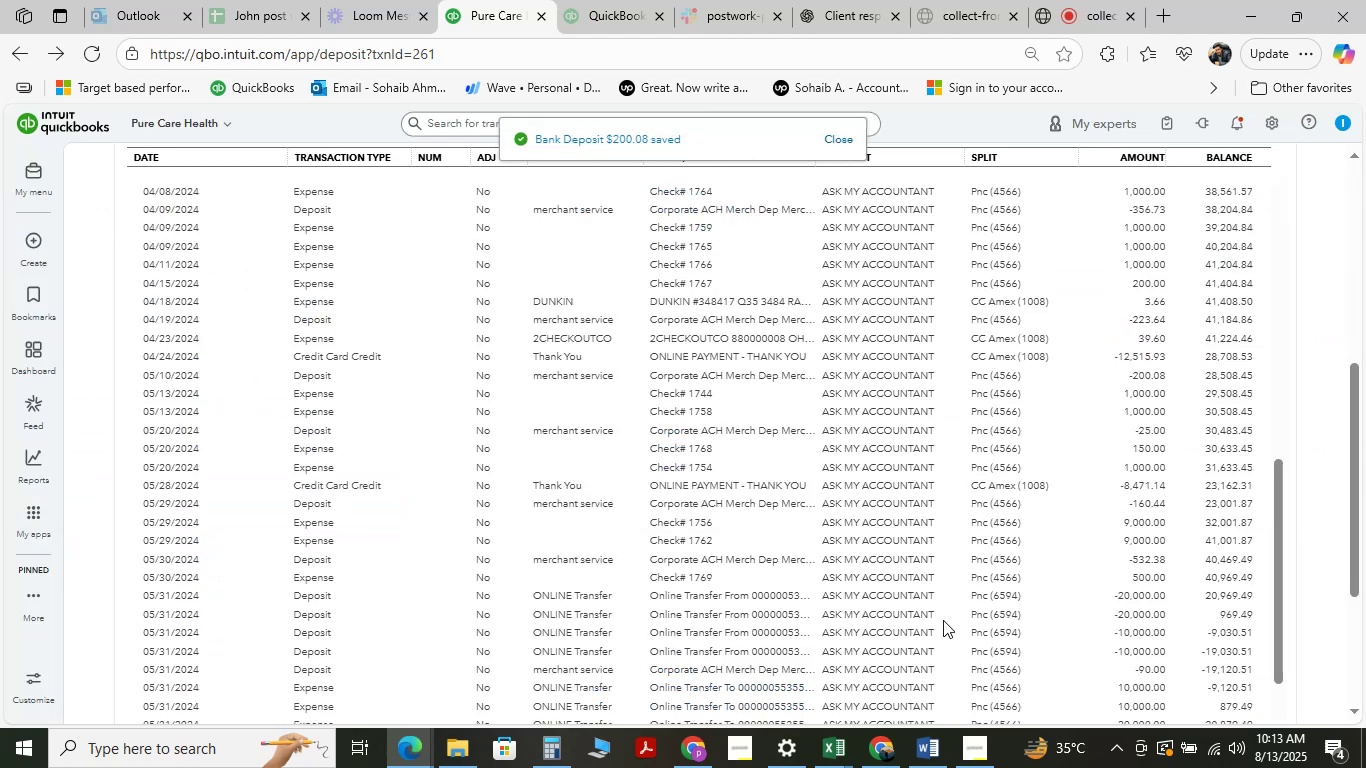 
mouse_move([599, 383])
 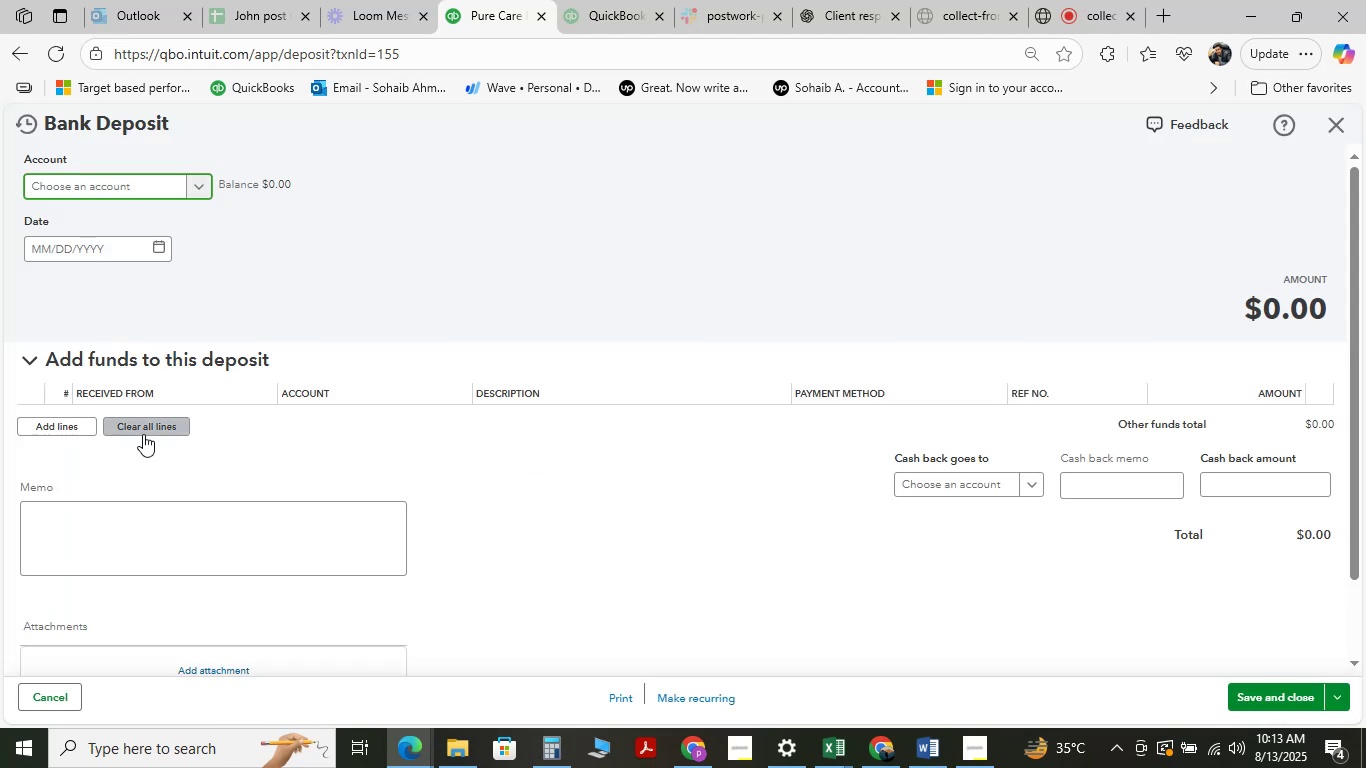 
wait(13.73)
 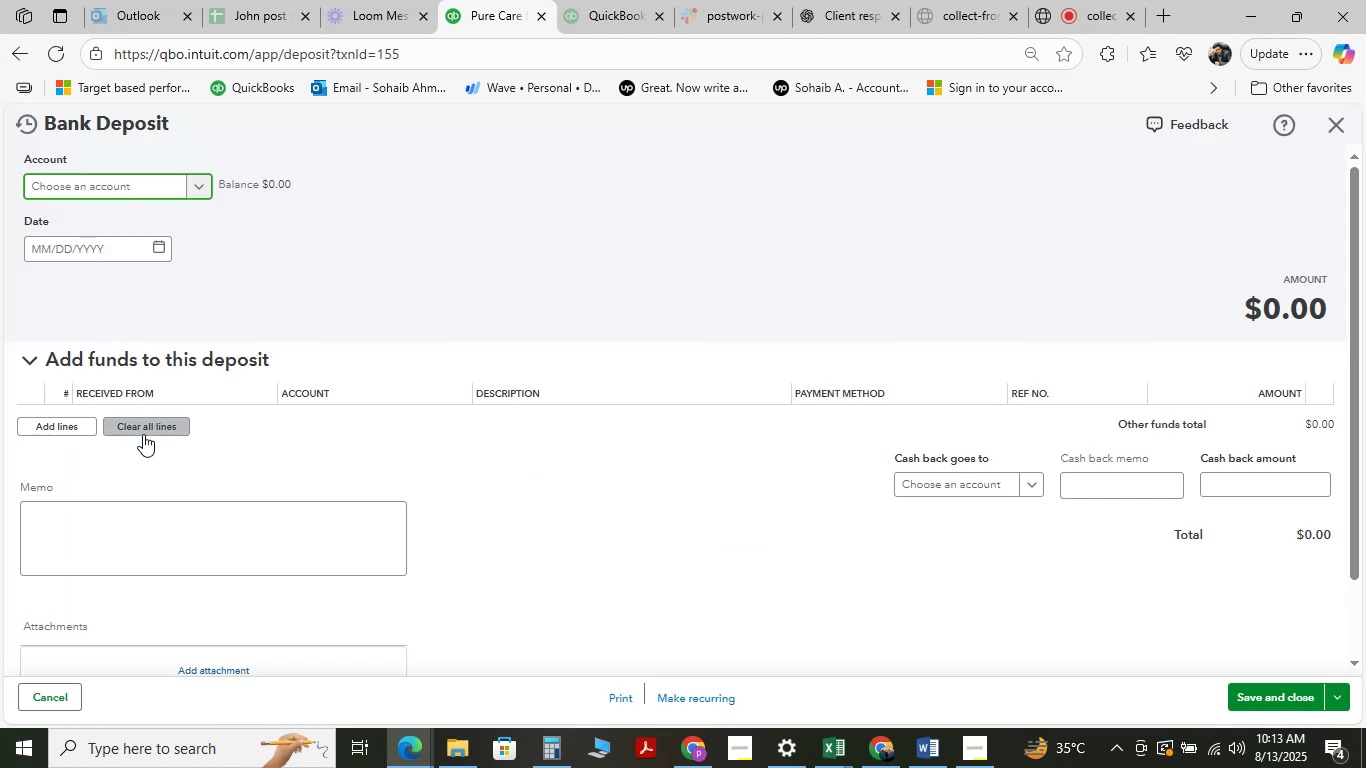 
left_click([314, 360])
 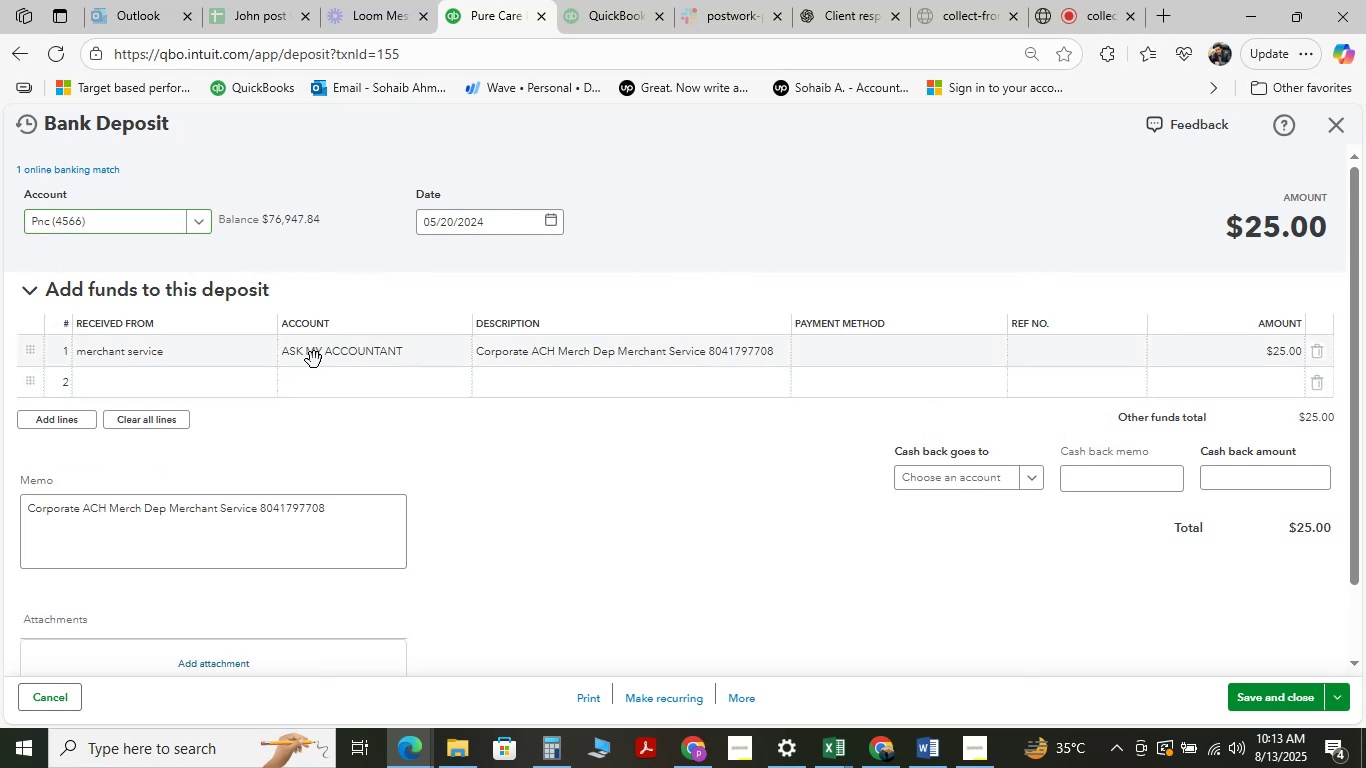 
left_click([314, 360])
 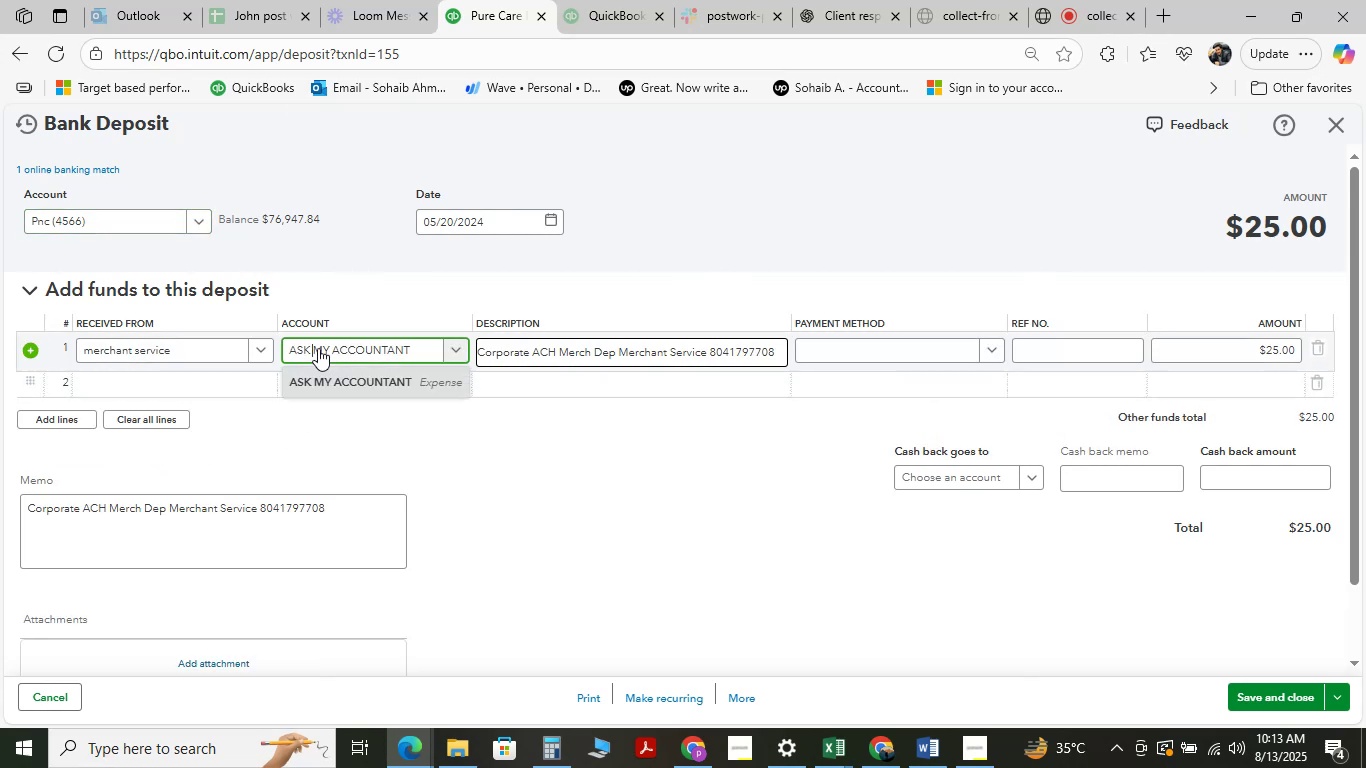 
left_click([318, 348])
 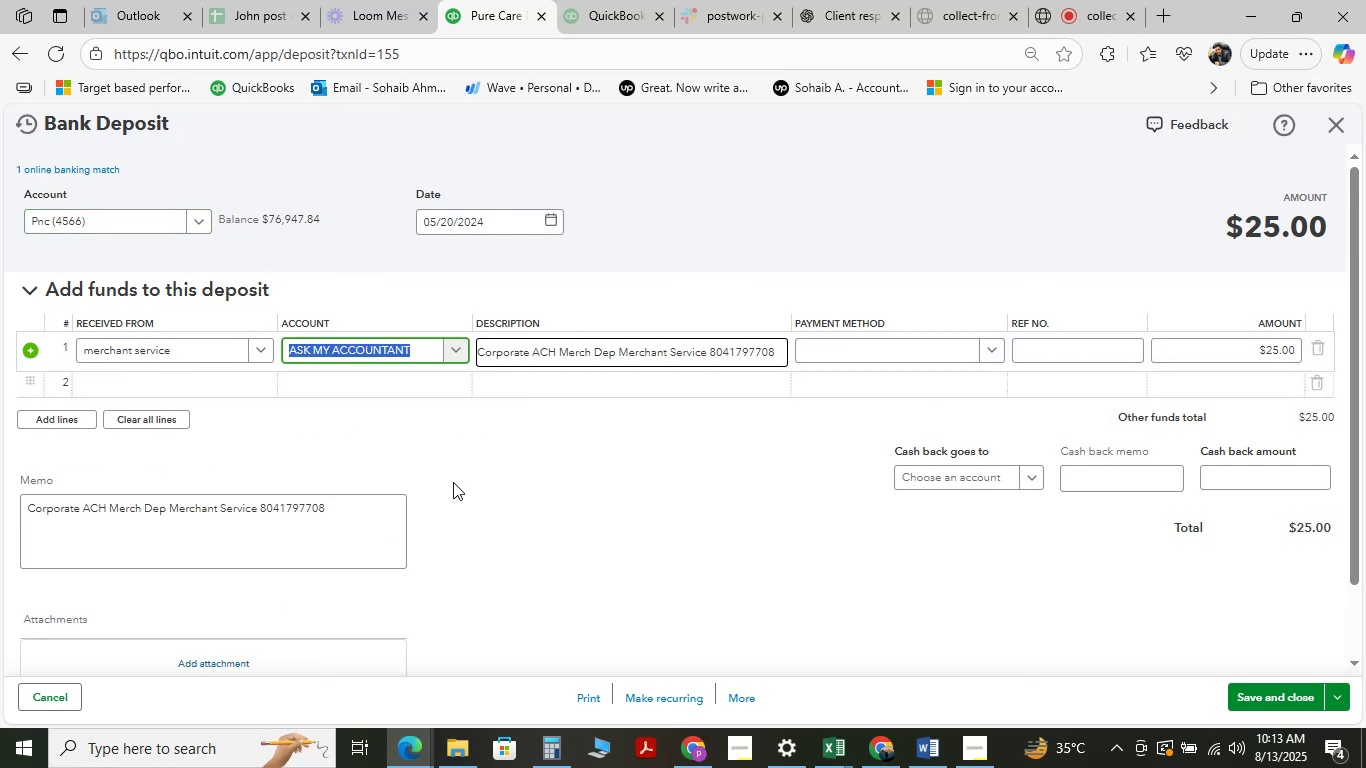 
type( se)
 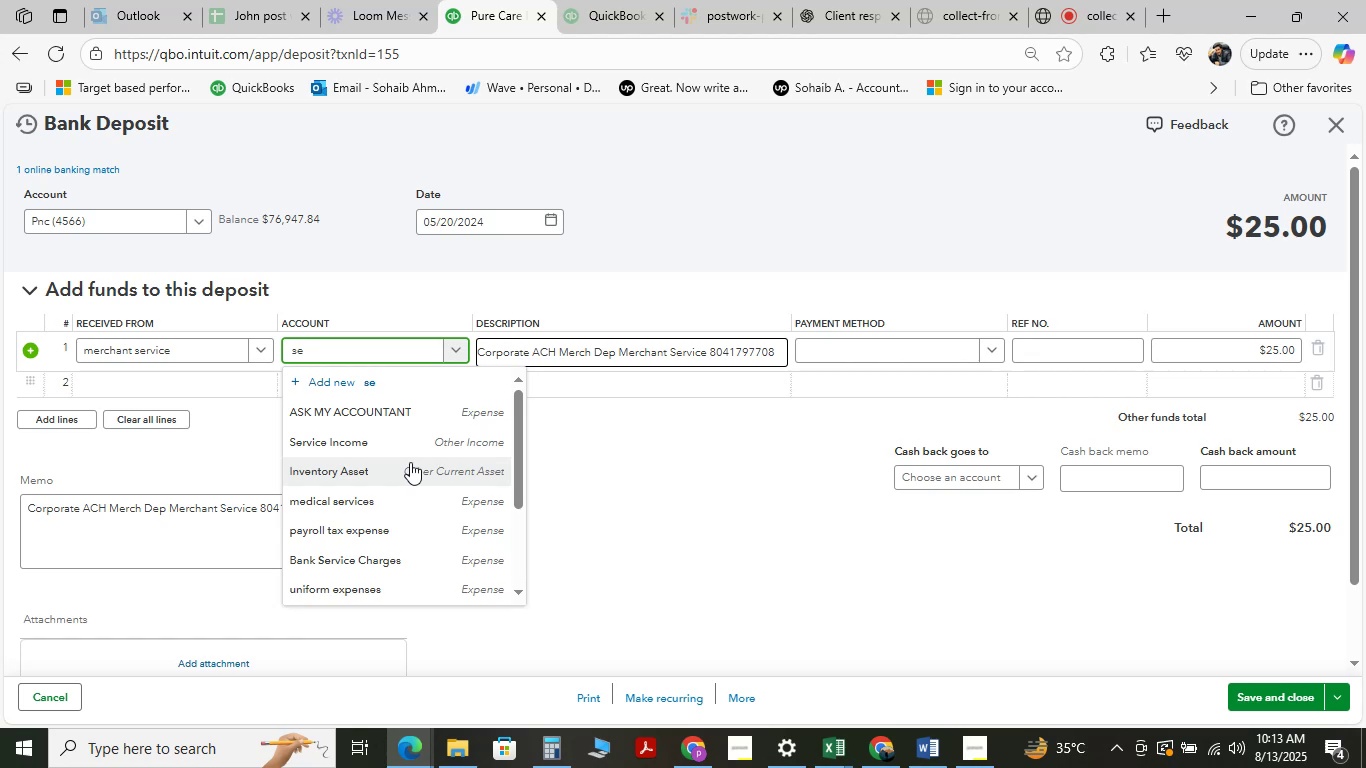 
left_click([409, 447])
 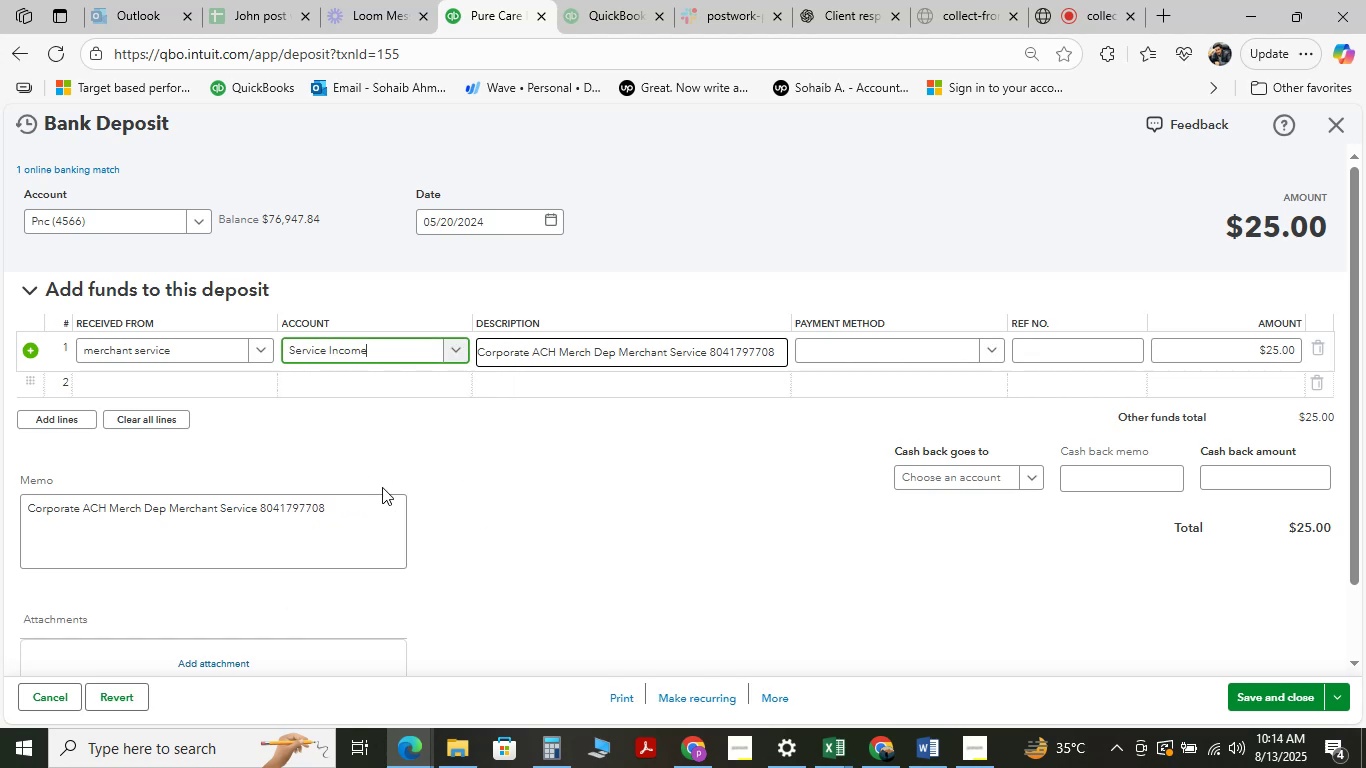 
wait(12.5)
 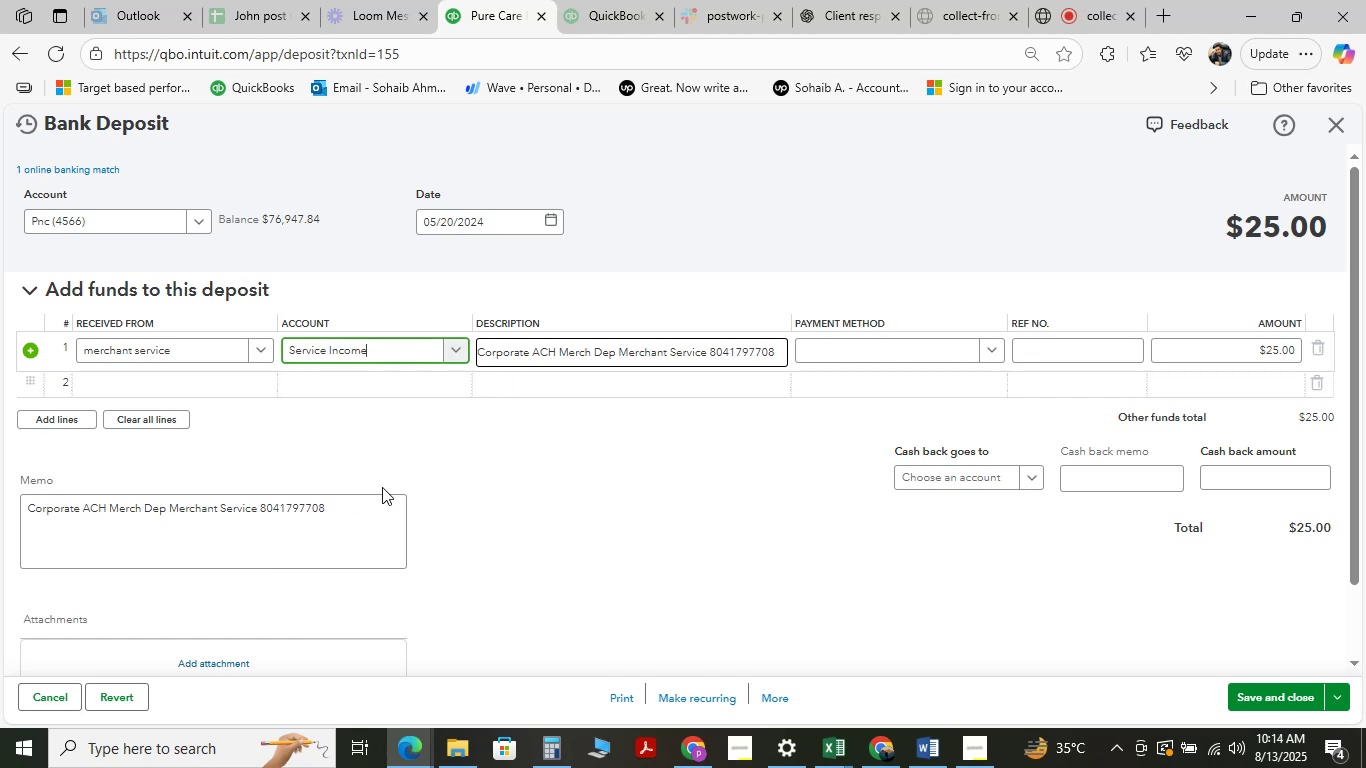 
left_click([1257, 699])
 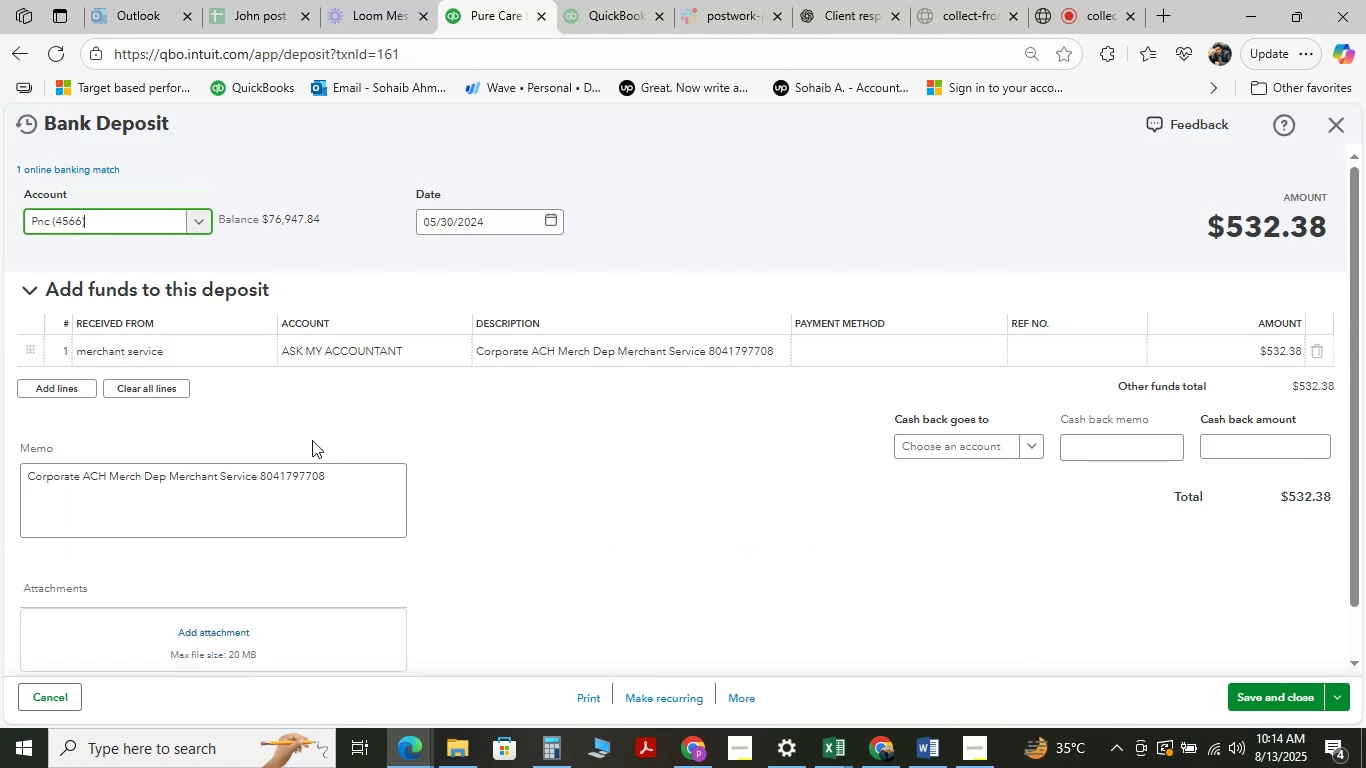 
wait(28.77)
 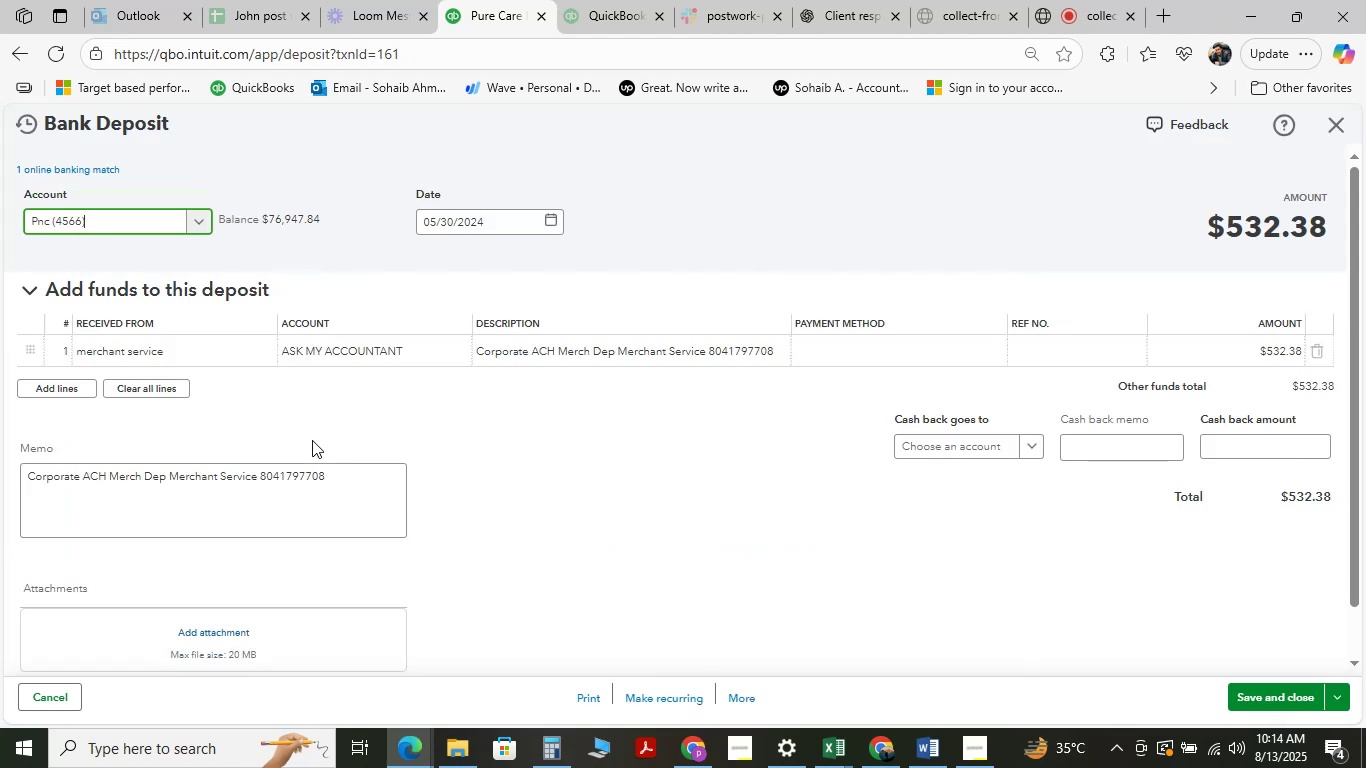 
type(ser)
 